 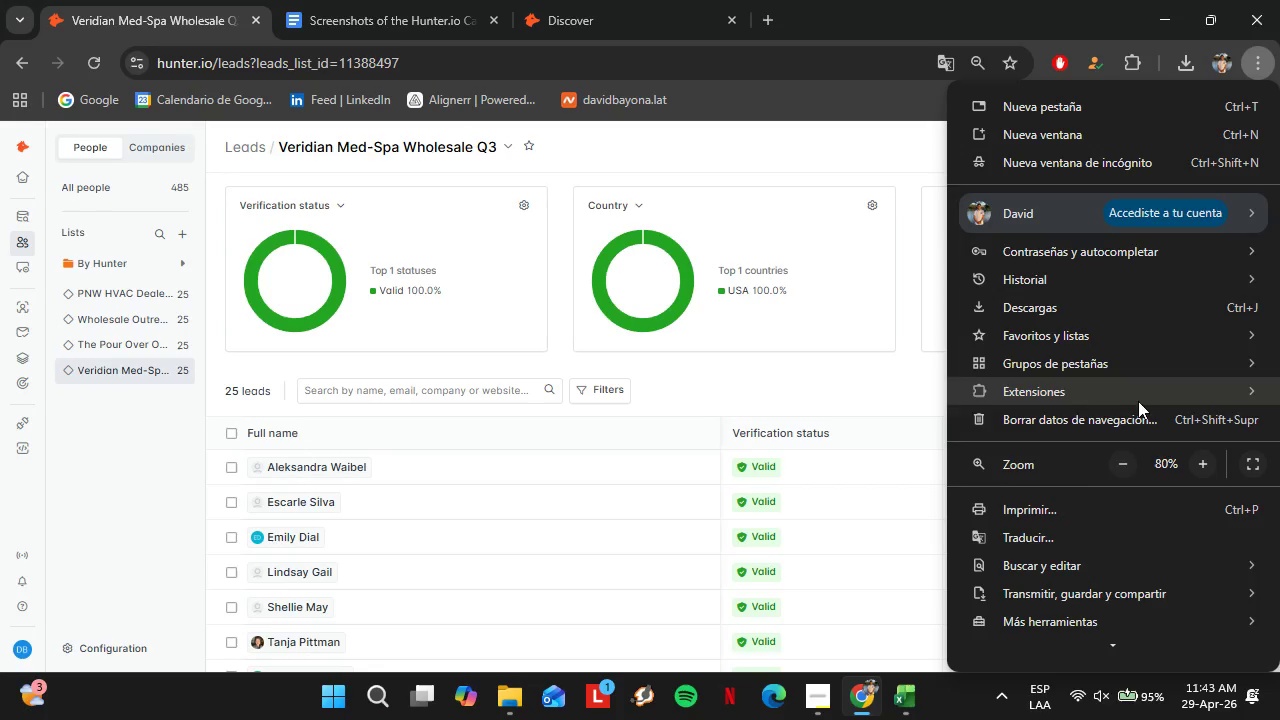 
left_click([1117, 464])
 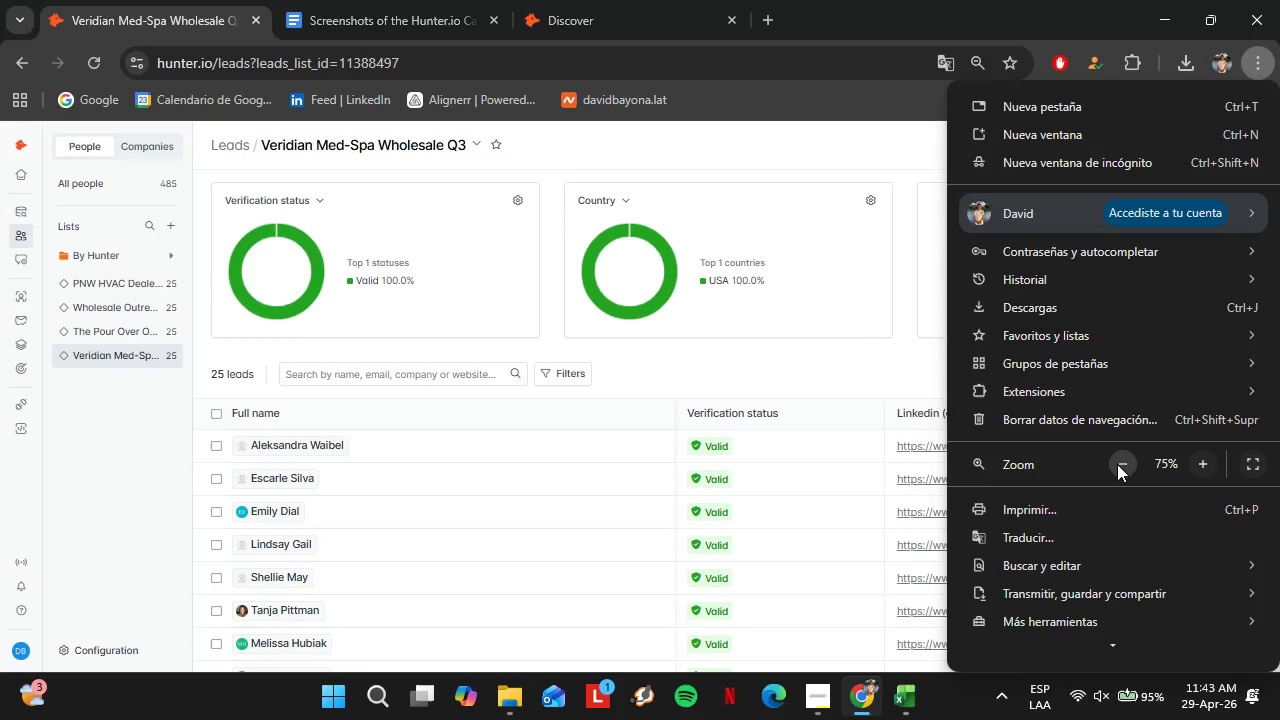 
left_click([1117, 464])
 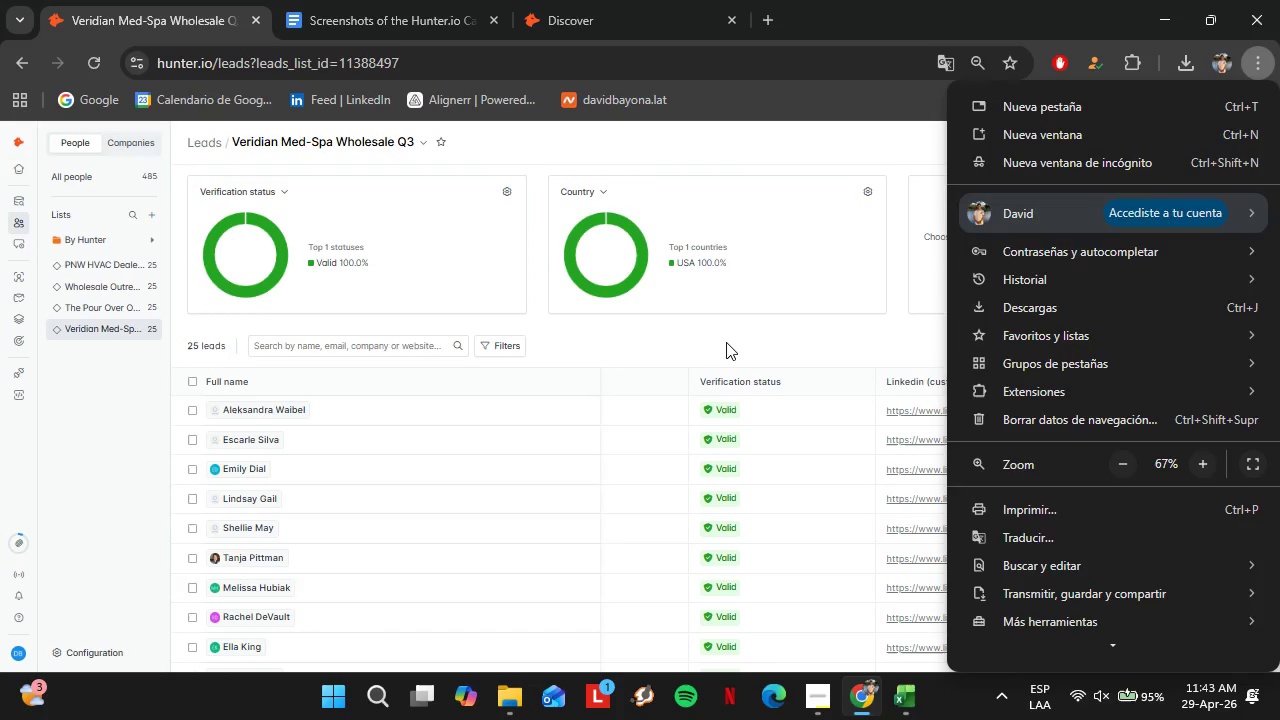 
left_click([726, 342])
 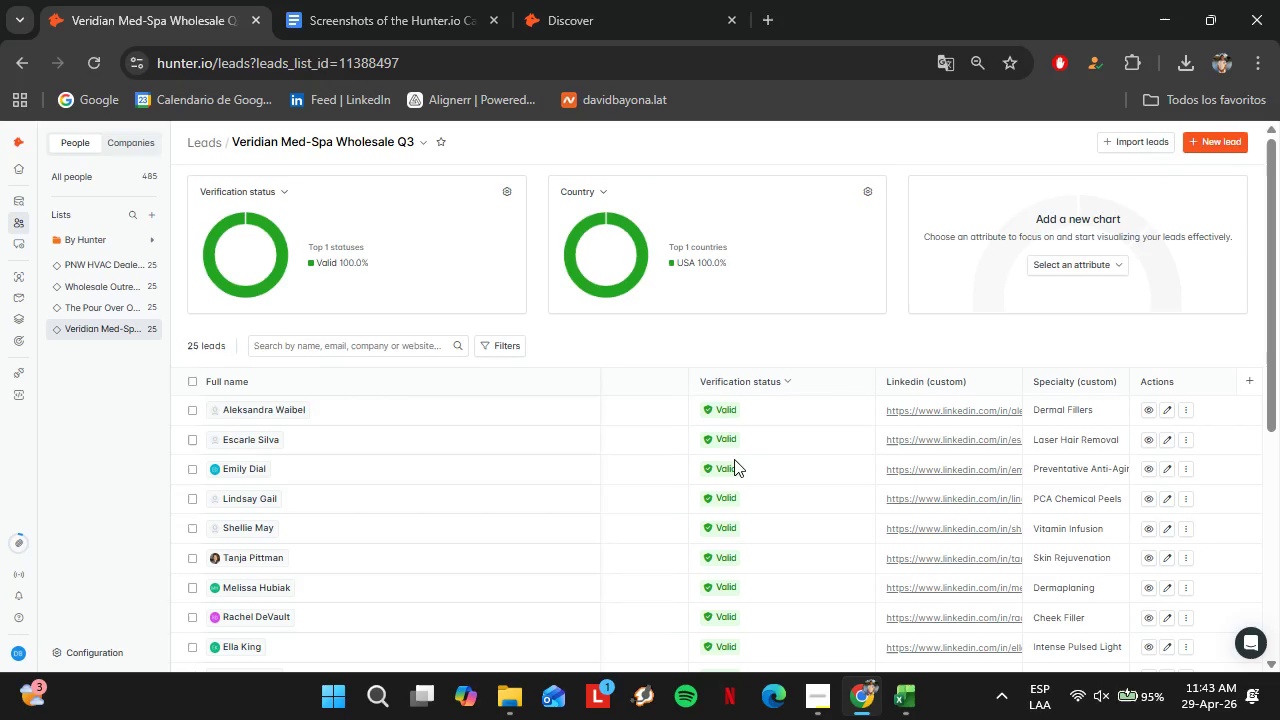 
scroll: coordinate [1028, 475], scroll_direction: down, amount: 7.0
 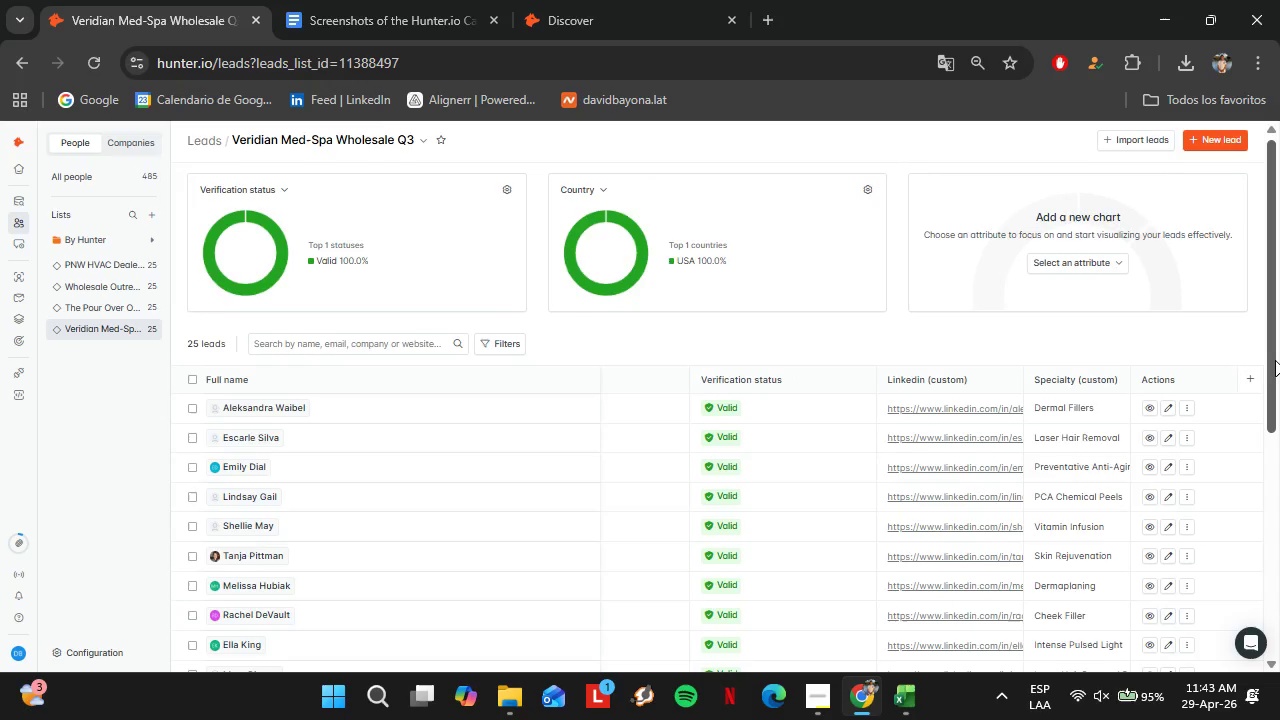 
left_click_drag(start_coordinate=[1275, 355], to_coordinate=[1279, 587])
 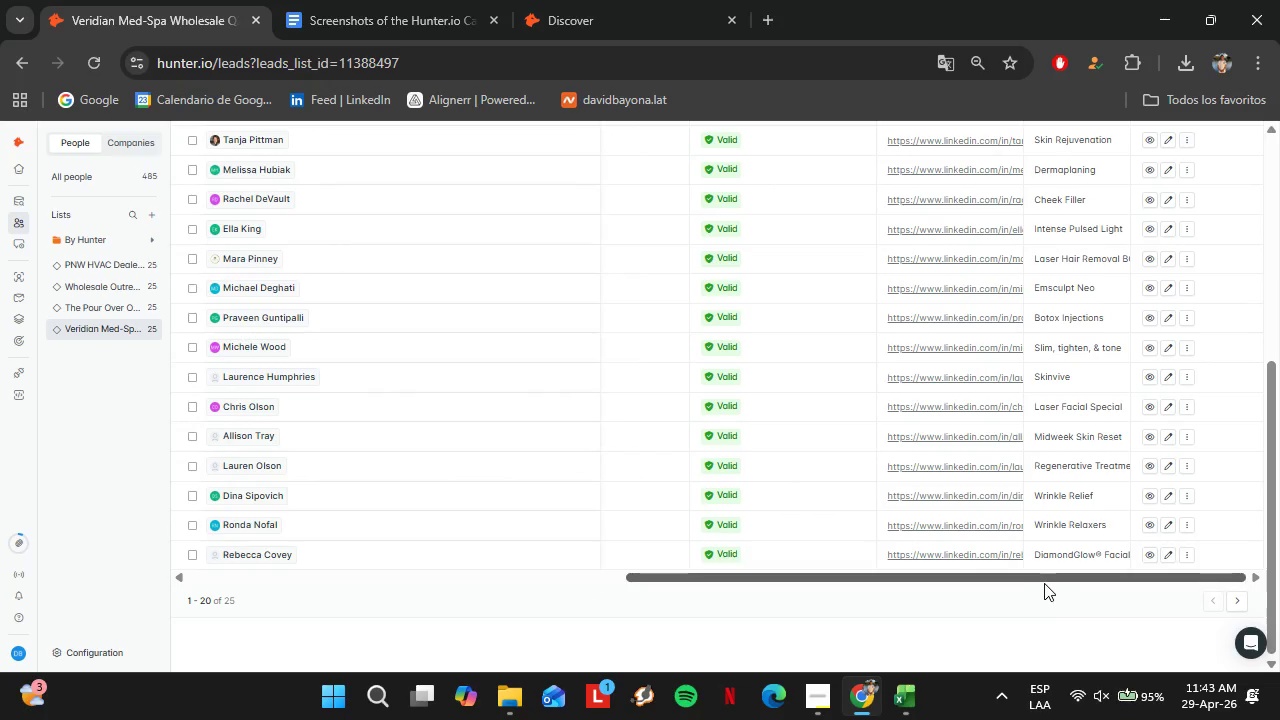 
left_click_drag(start_coordinate=[1044, 583], to_coordinate=[901, 607])
 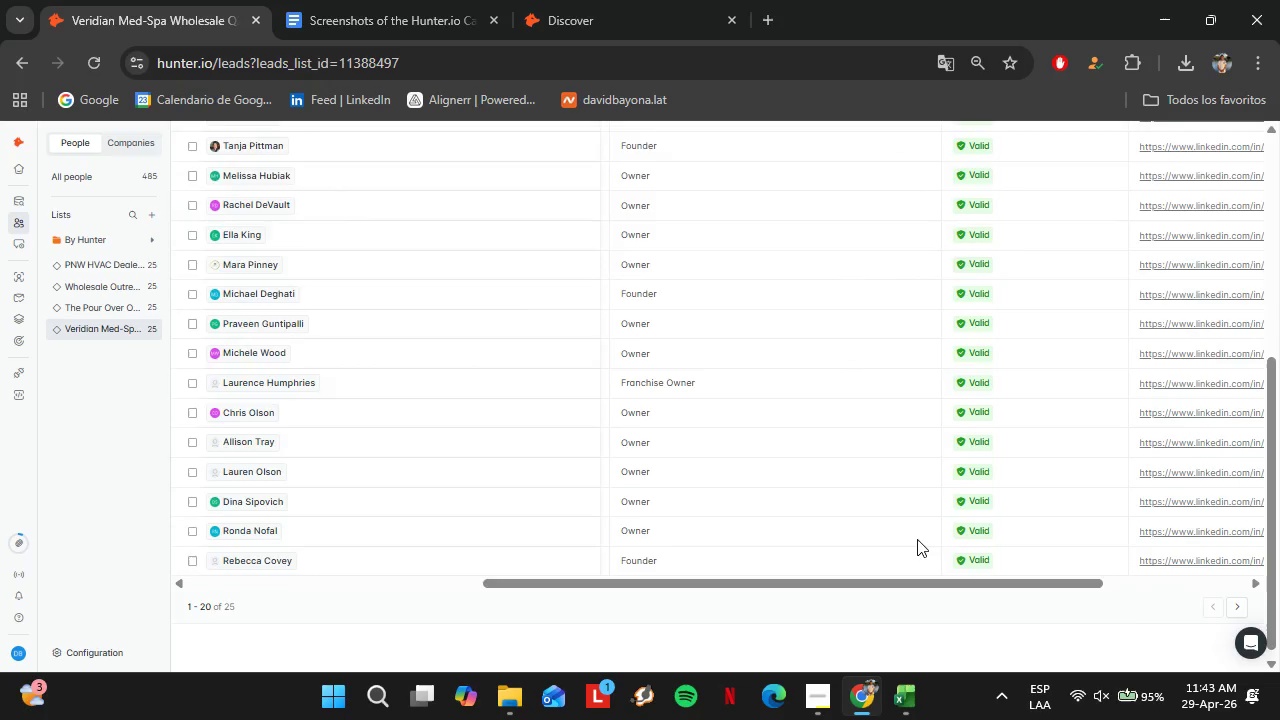 
scroll: coordinate [916, 528], scroll_direction: up, amount: 7.0
 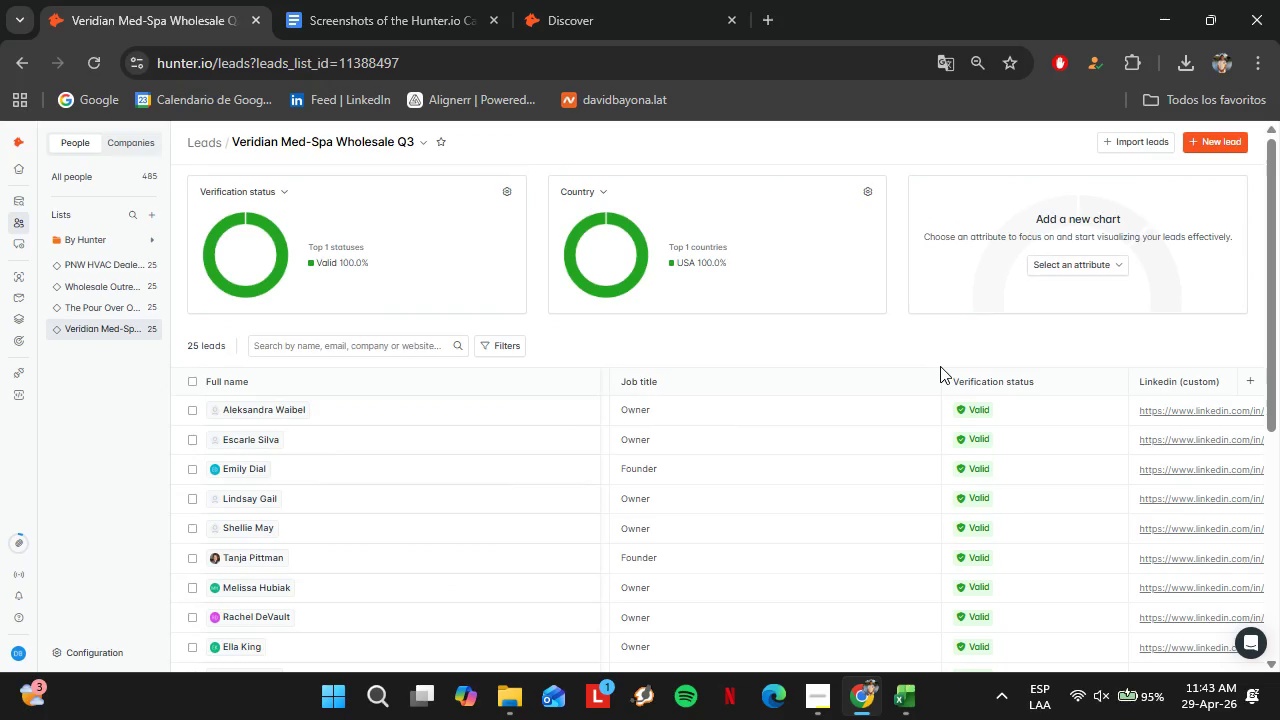 
double_click([941, 366])
 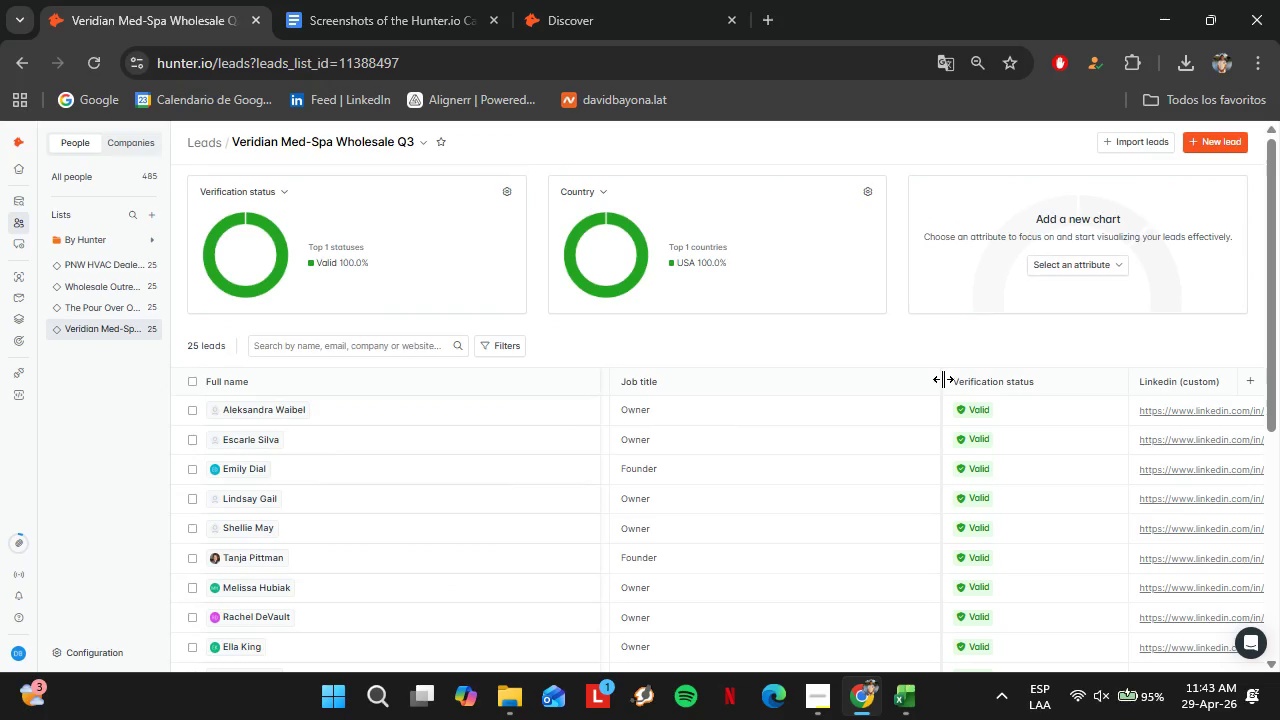 
double_click([943, 379])
 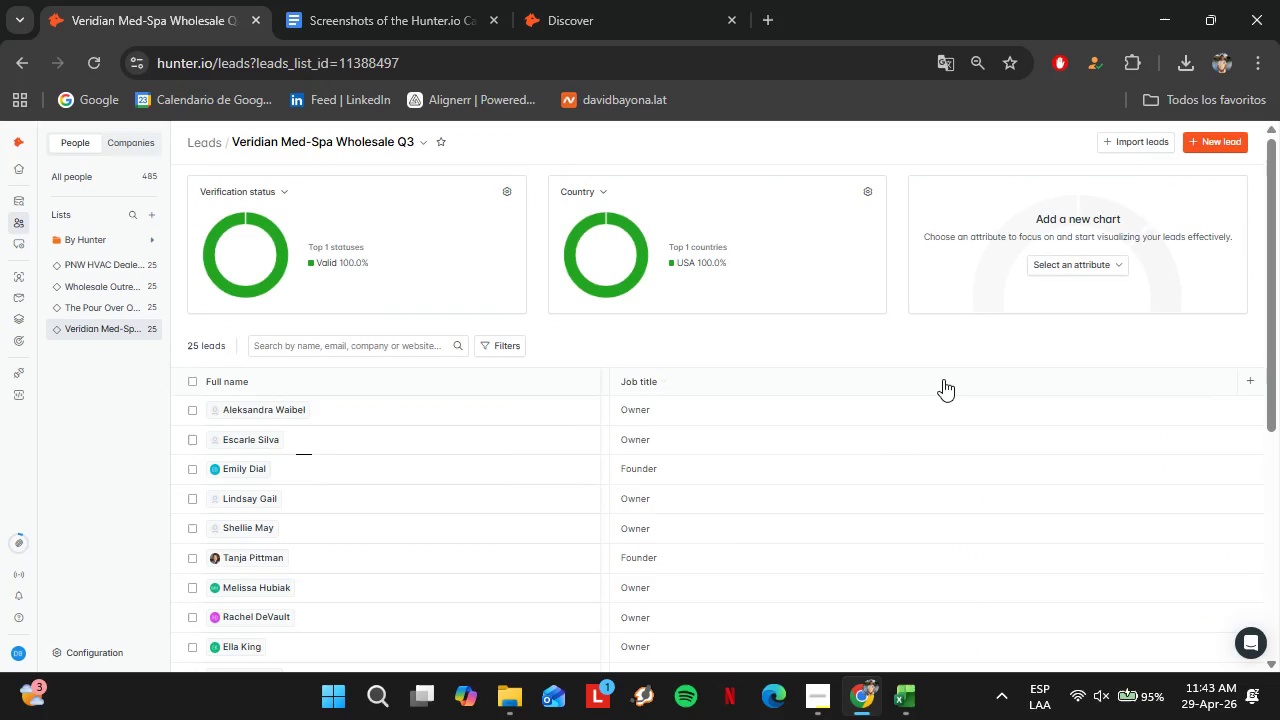 
triple_click([943, 379])
 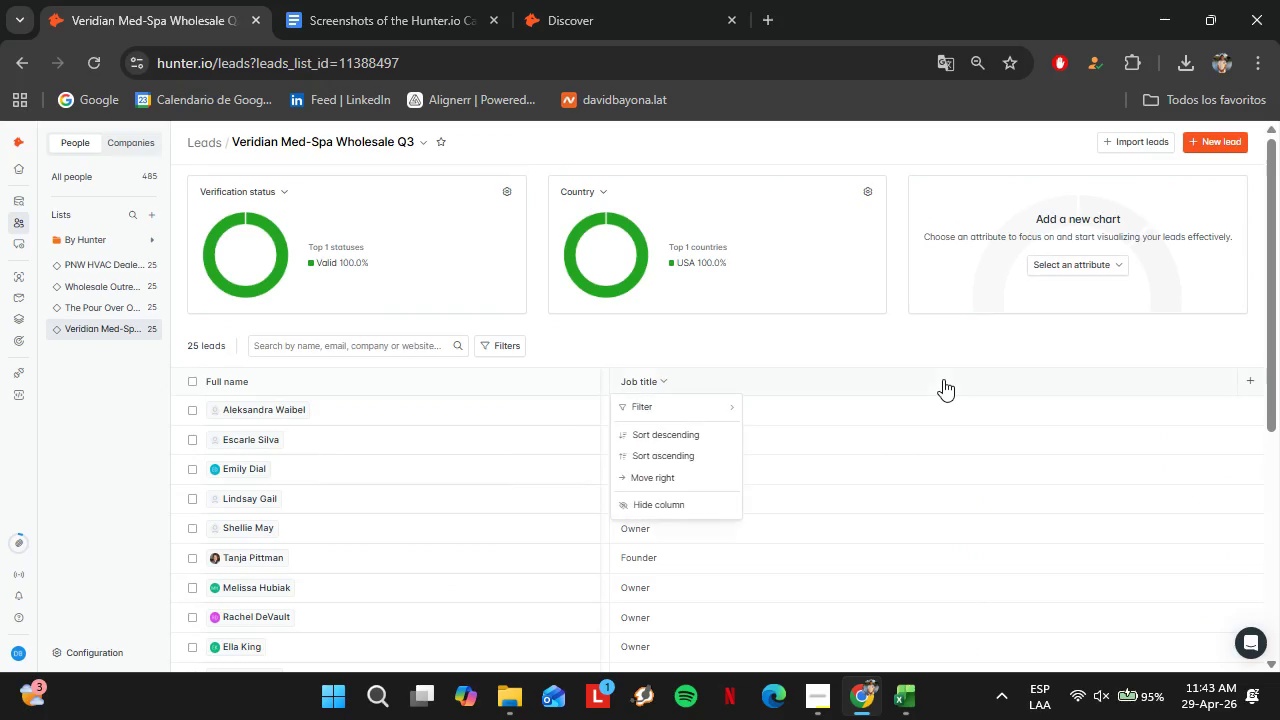 
triple_click([943, 379])
 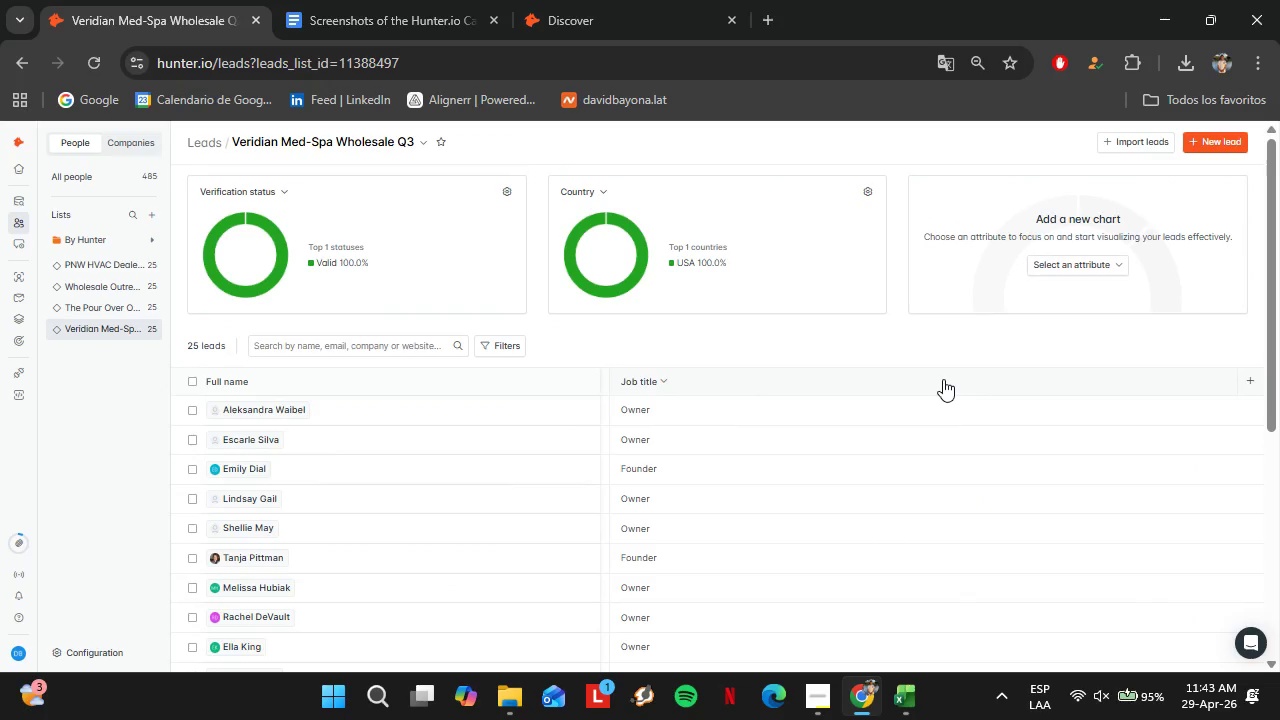 
left_click([943, 379])
 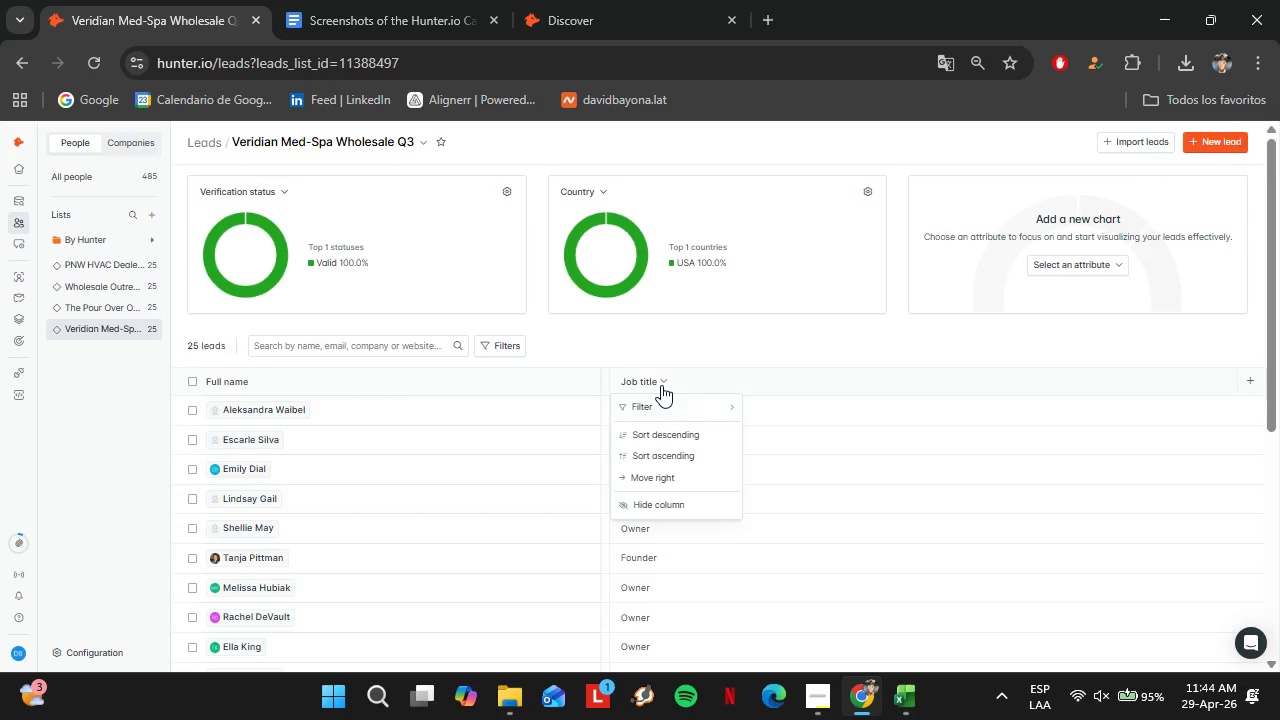 
wait(5.91)
 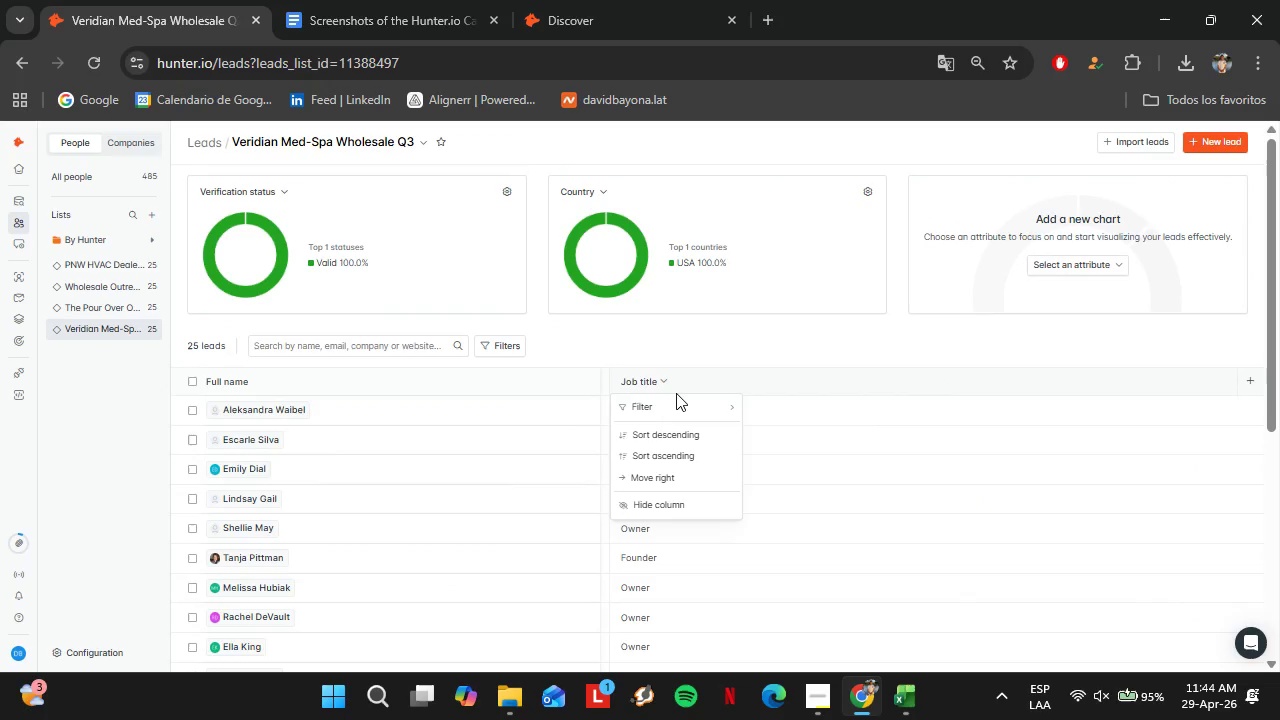 
mouse_move([651, 408])
 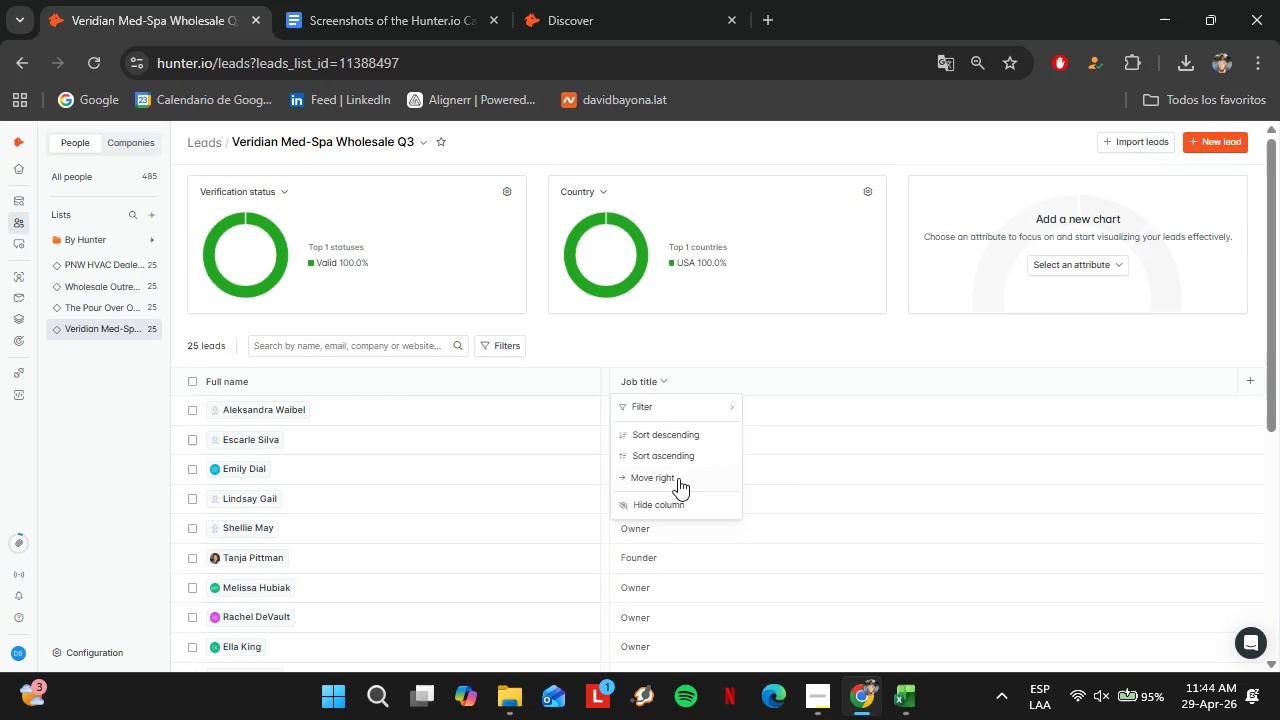 
left_click([665, 473])
 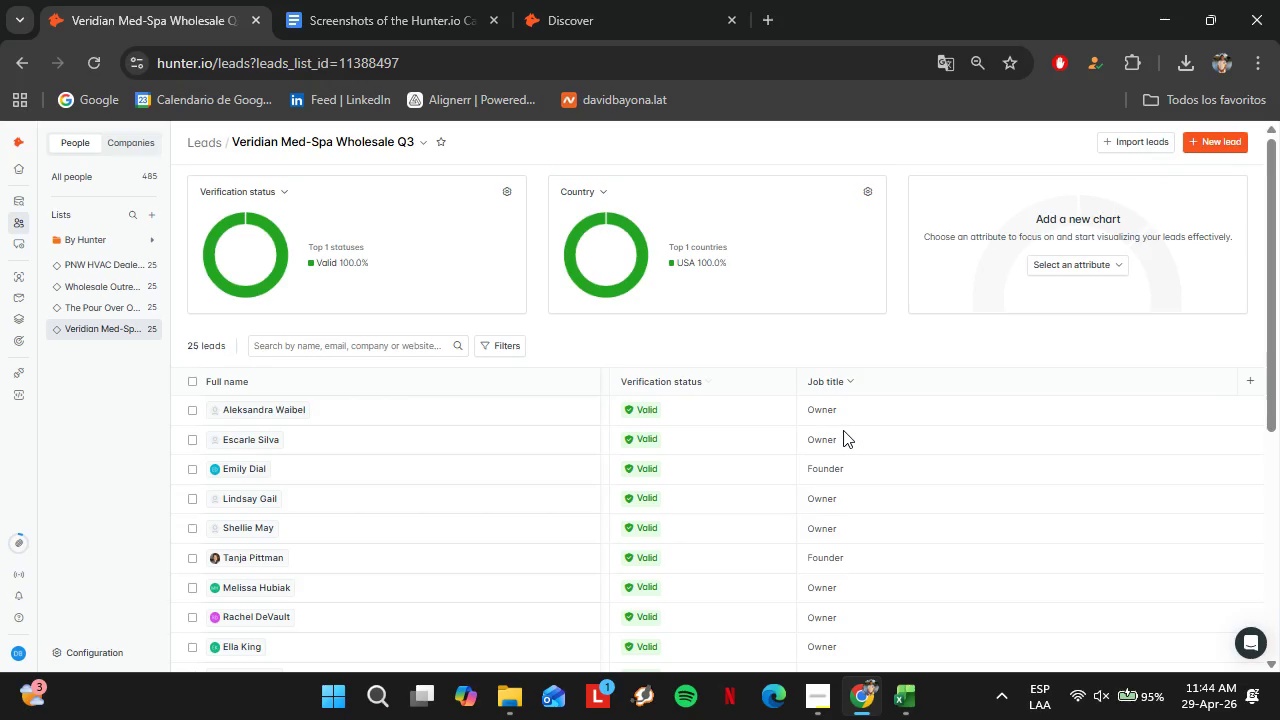 
scroll: coordinate [792, 531], scroll_direction: down, amount: 9.0
 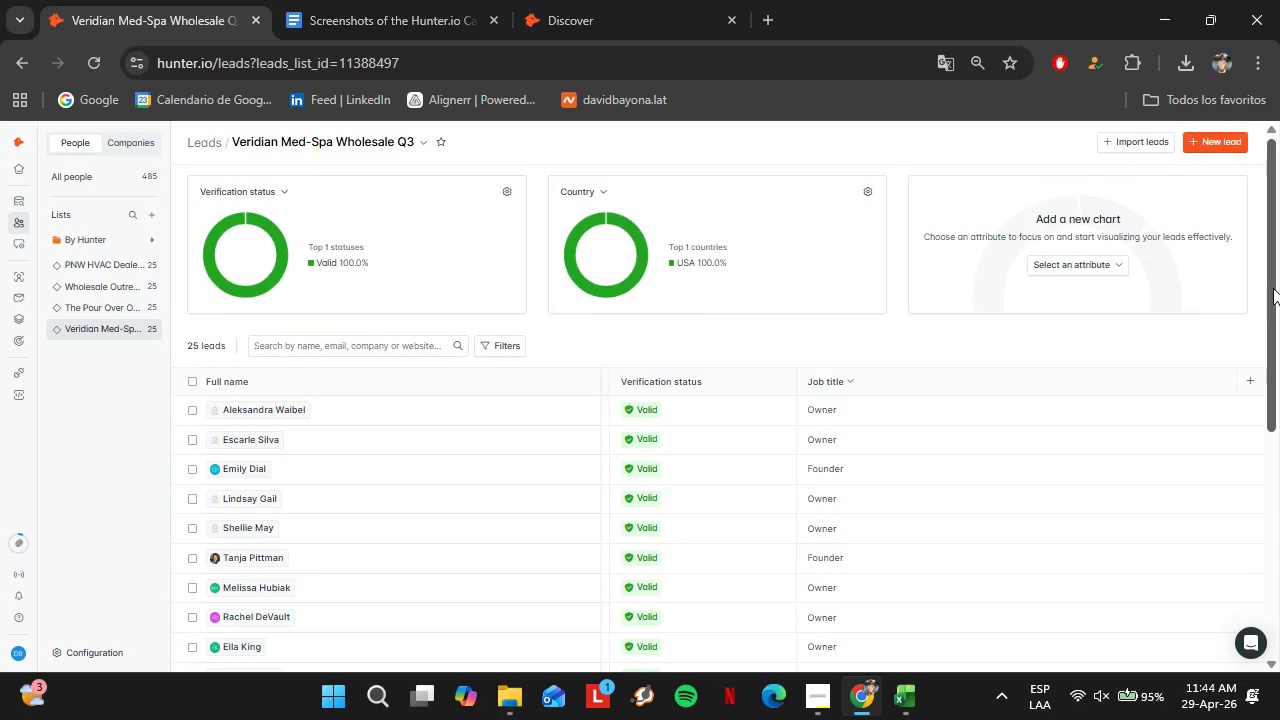 
left_click_drag(start_coordinate=[1273, 288], to_coordinate=[1279, 554])
 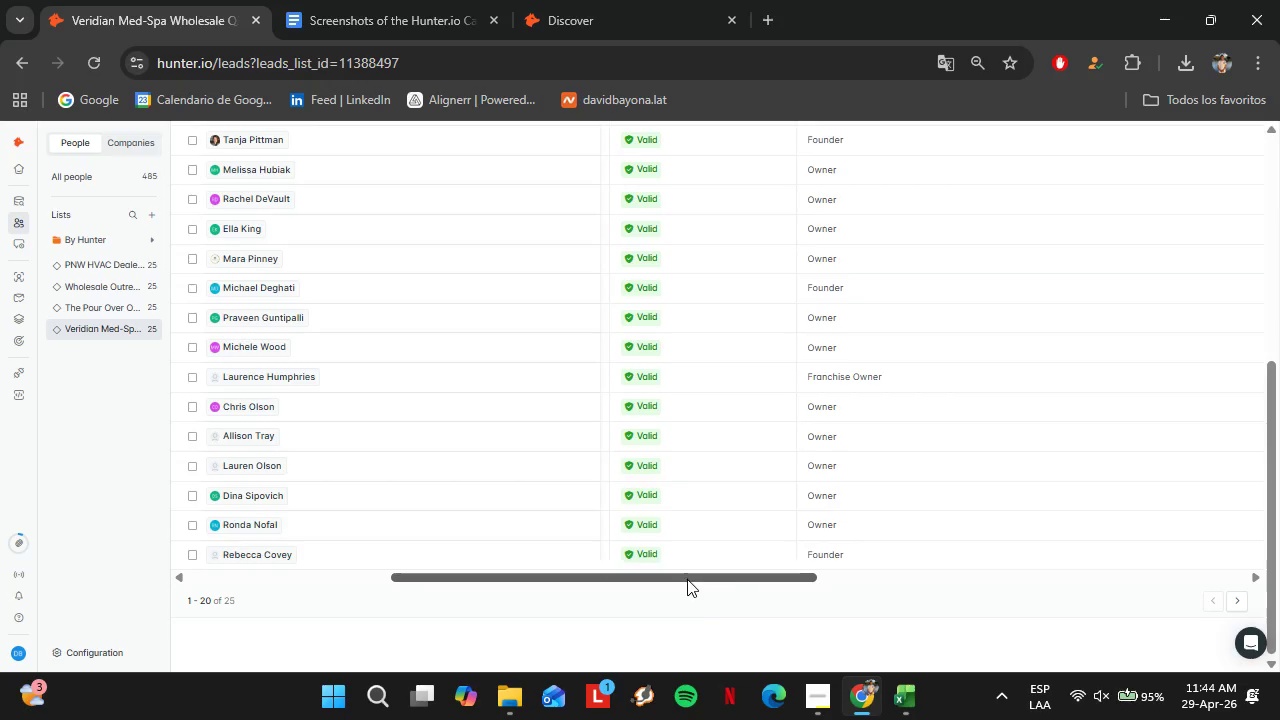 
left_click_drag(start_coordinate=[687, 579], to_coordinate=[655, 585])
 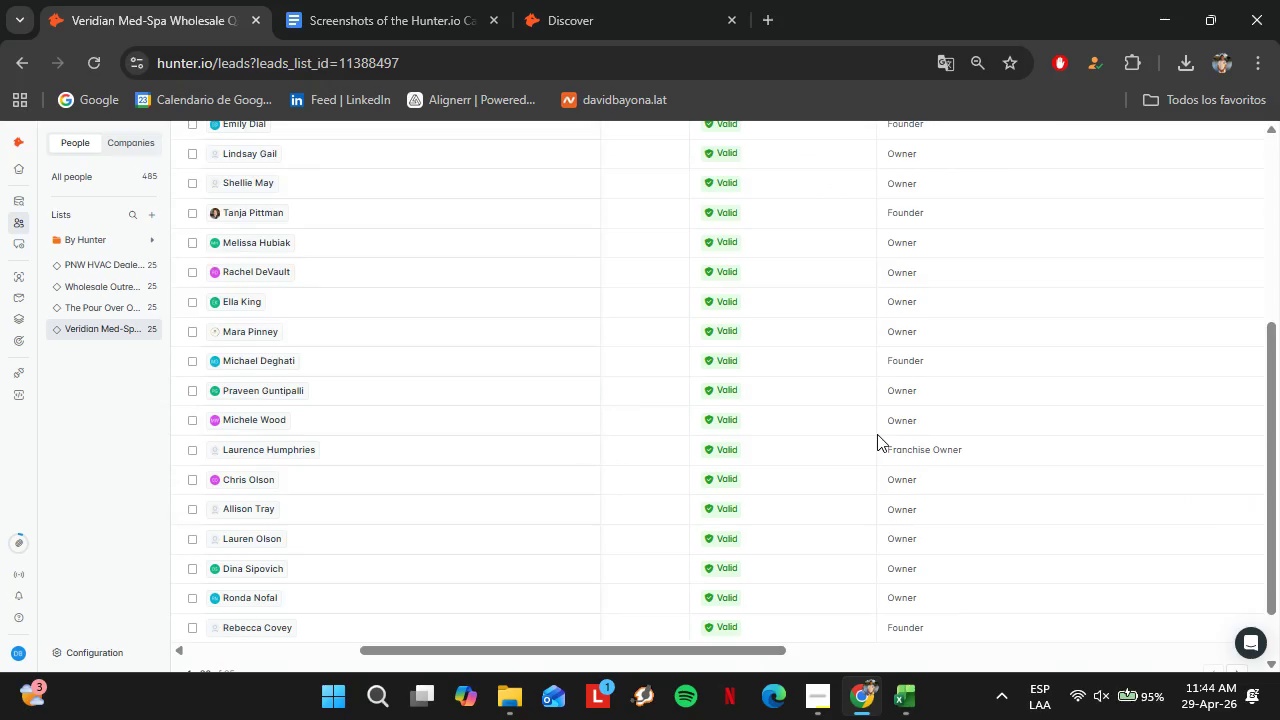 
scroll: coordinate [889, 409], scroll_direction: up, amount: 5.0
 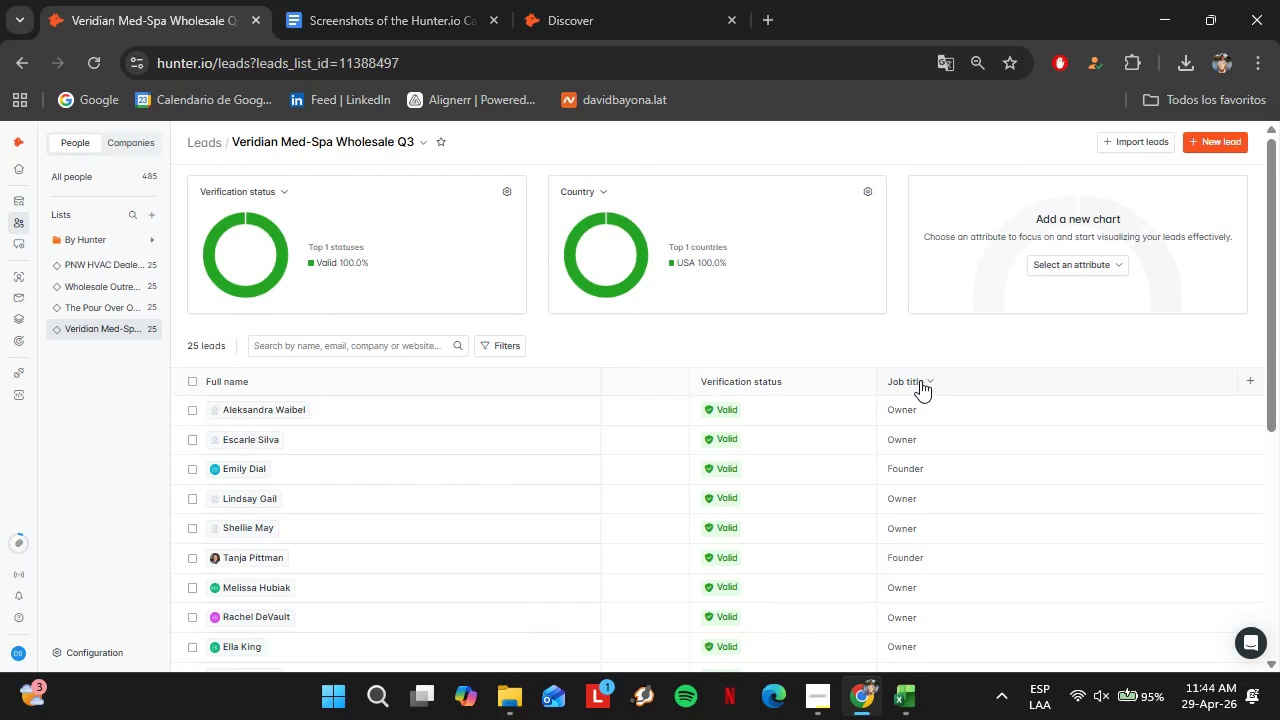 
left_click([920, 380])
 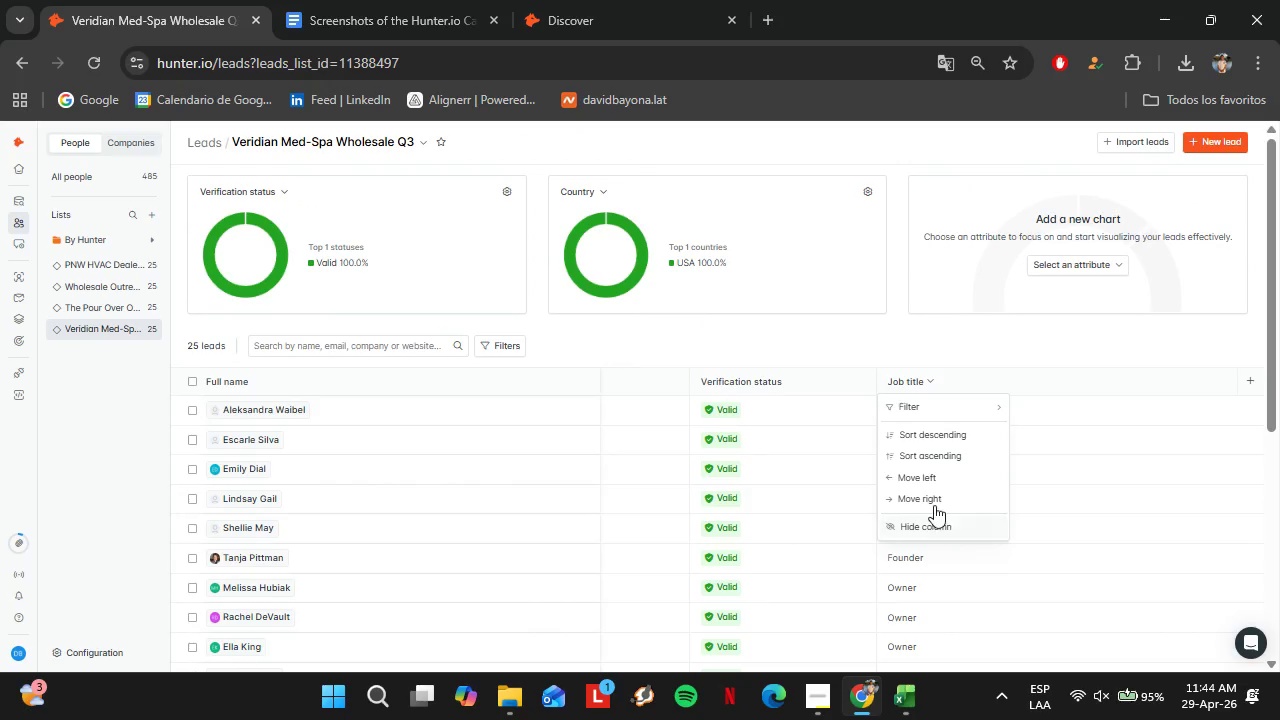 
left_click([930, 497])
 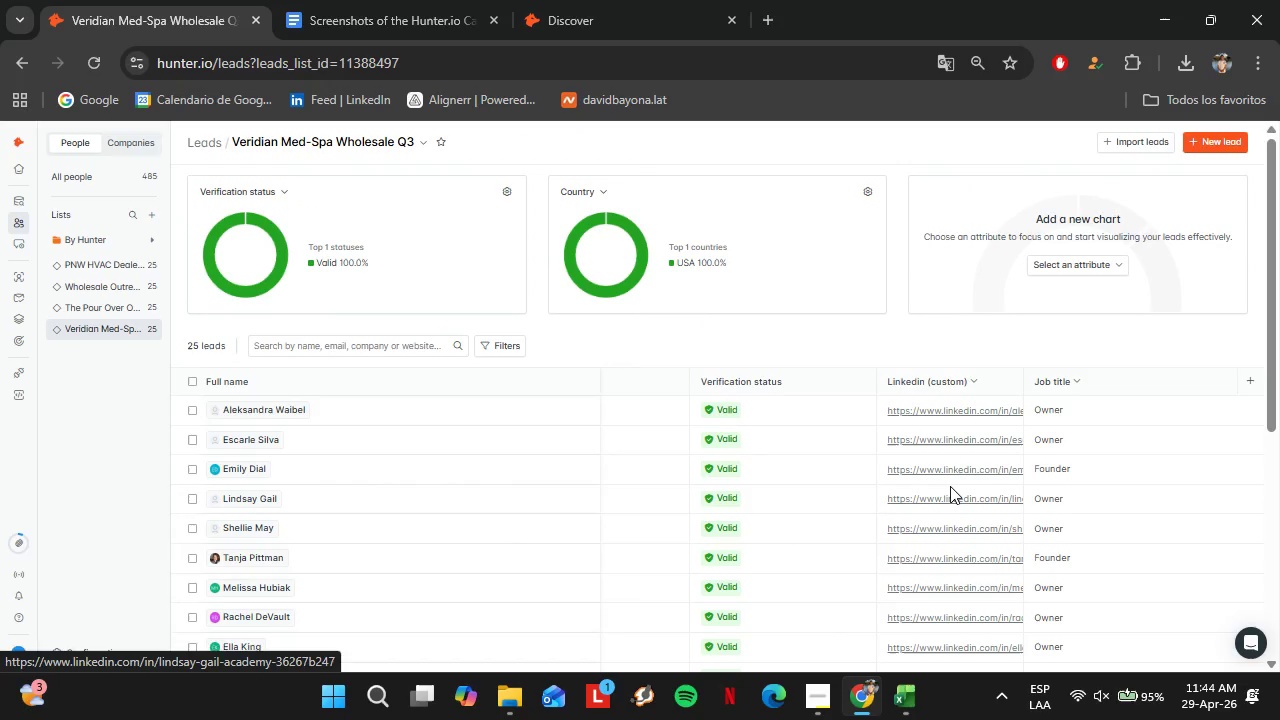 
scroll: coordinate [950, 486], scroll_direction: down, amount: 2.0
 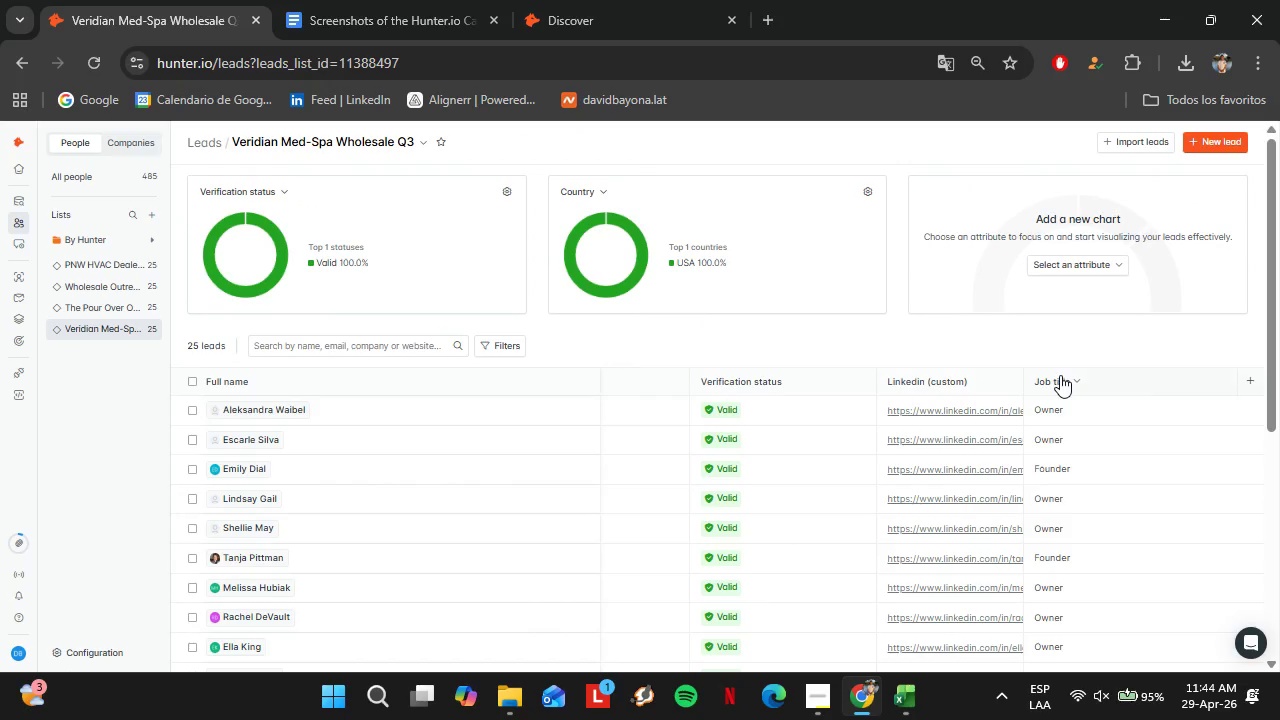 
left_click([1060, 375])
 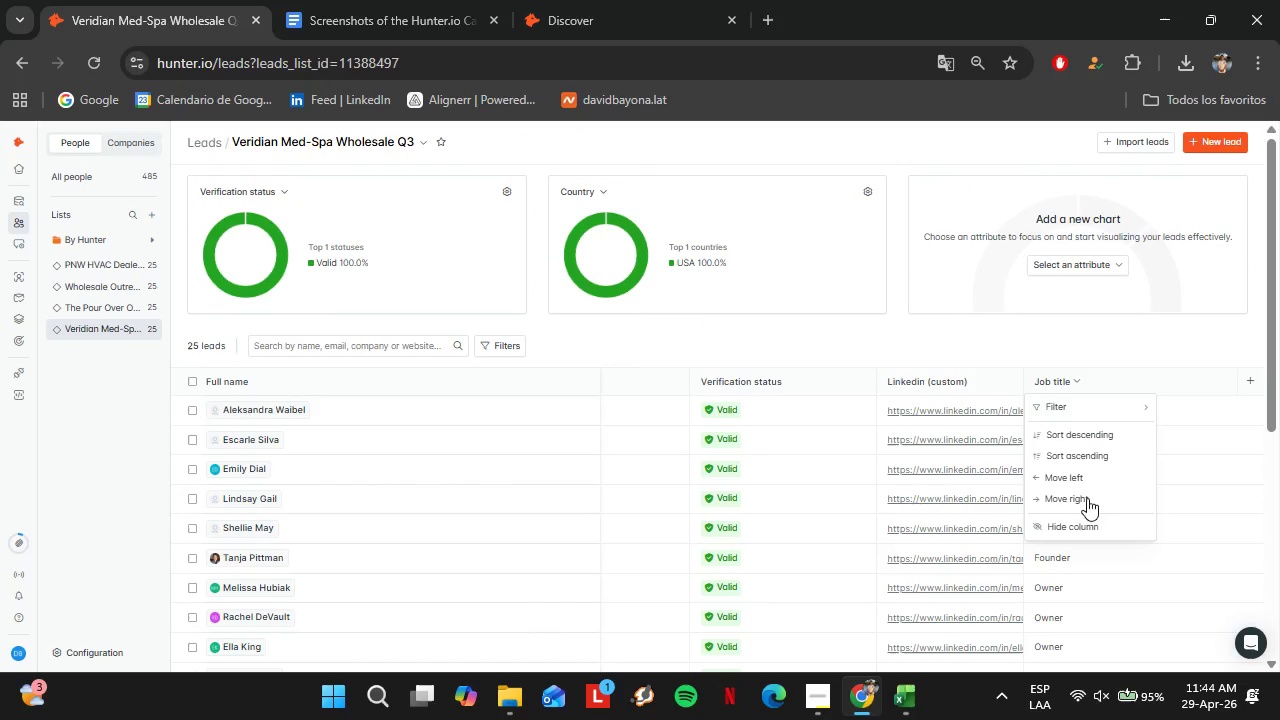 
left_click([1077, 493])
 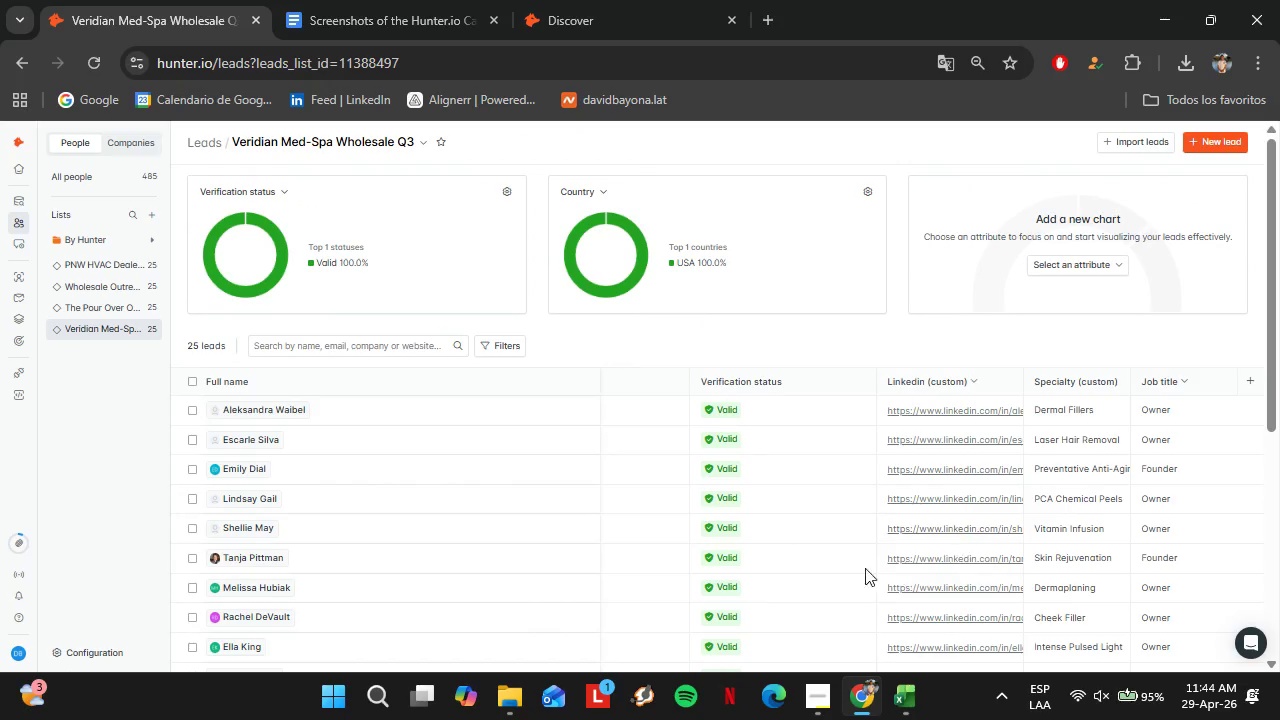 
scroll: coordinate [840, 563], scroll_direction: down, amount: 3.0
 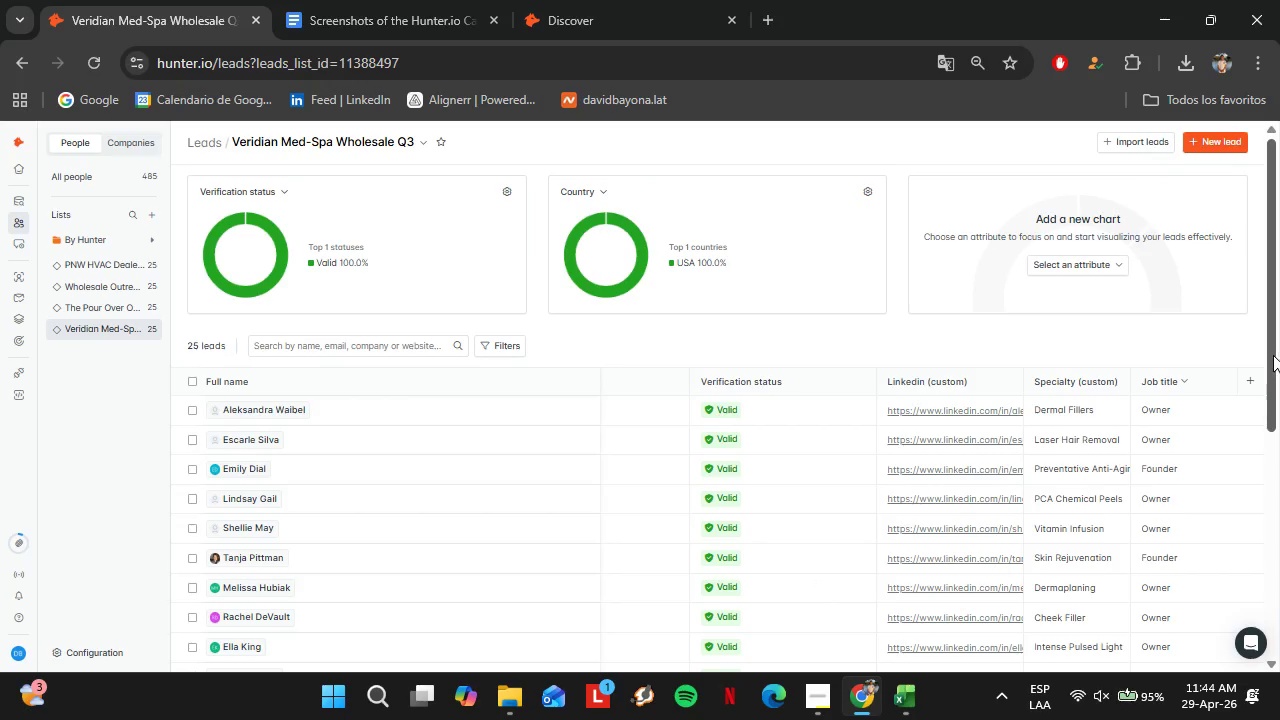 
left_click_drag(start_coordinate=[1273, 355], to_coordinate=[1279, 556])
 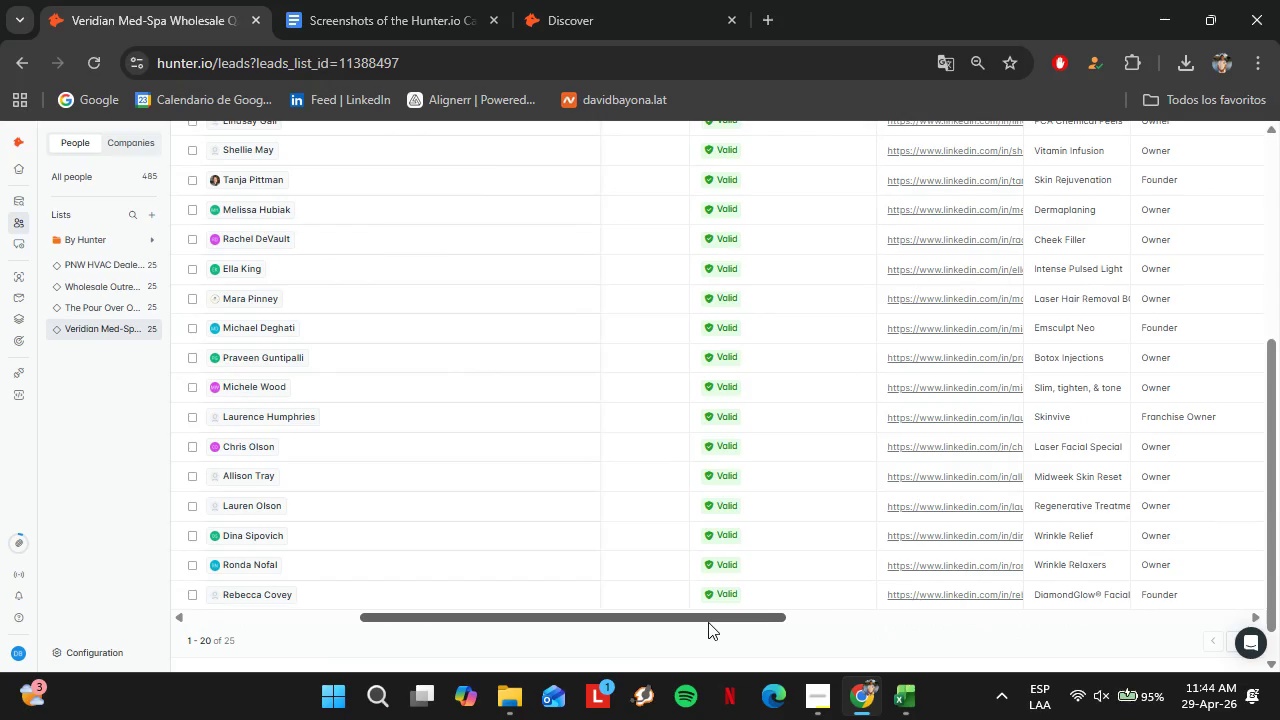 
left_click_drag(start_coordinate=[708, 622], to_coordinate=[743, 618])
 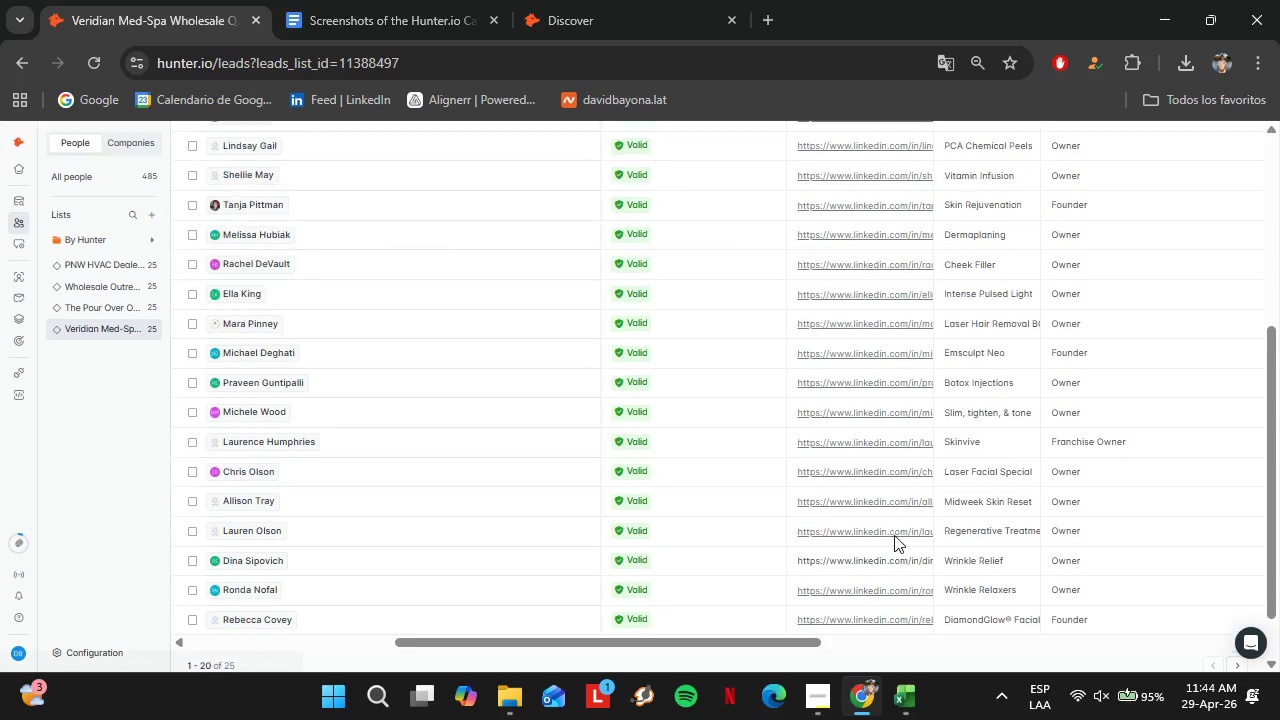 
scroll: coordinate [894, 535], scroll_direction: up, amount: 2.0
 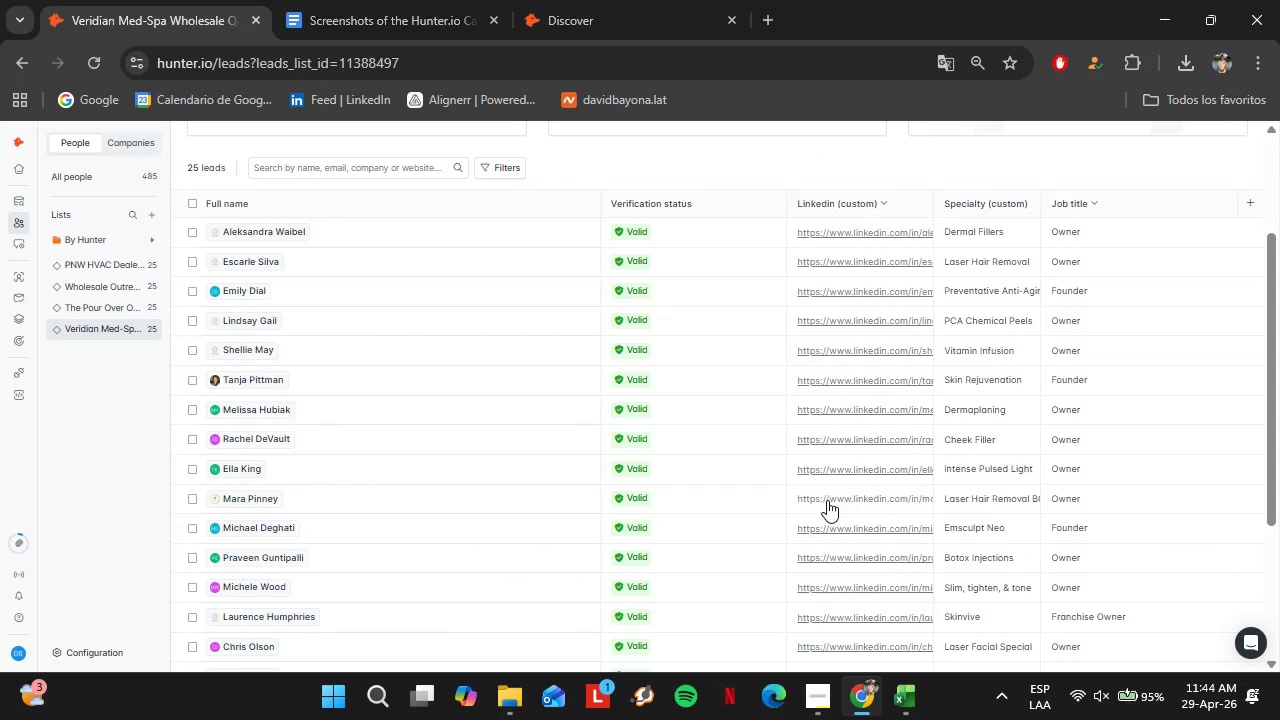 
scroll: coordinate [764, 559], scroll_direction: down, amount: 8.0
 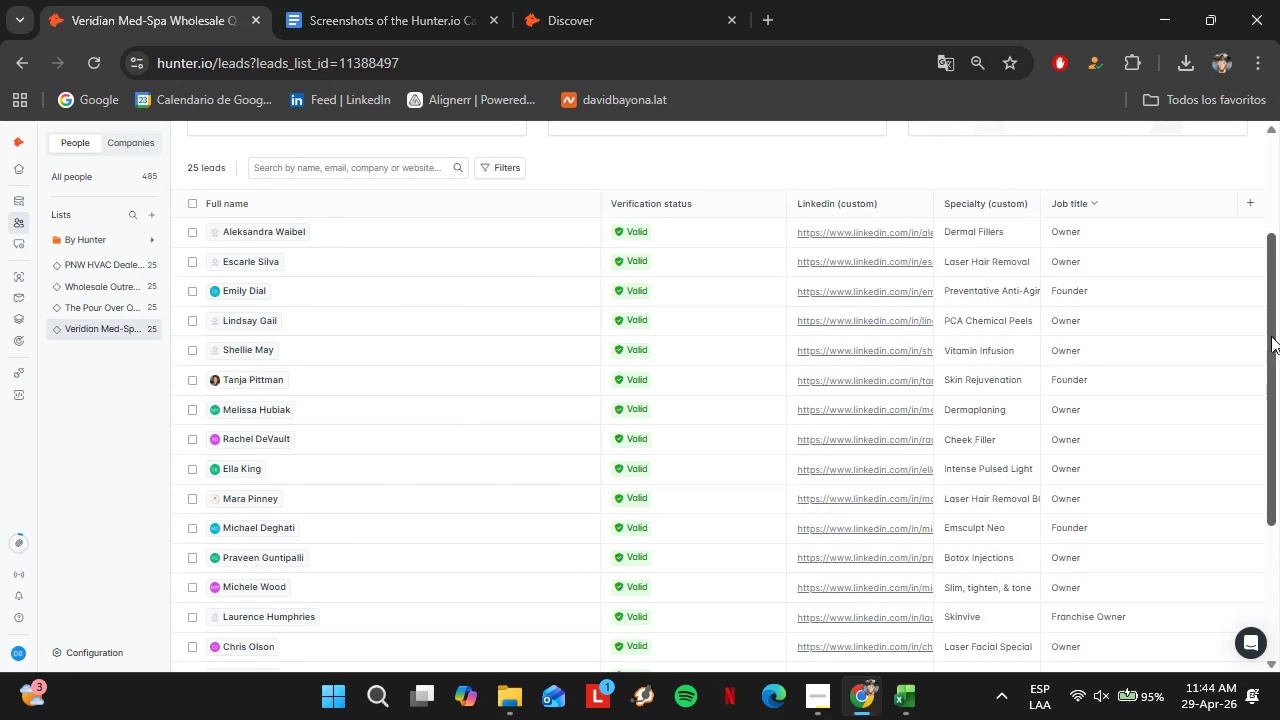 
left_click_drag(start_coordinate=[1271, 336], to_coordinate=[1279, 508])
 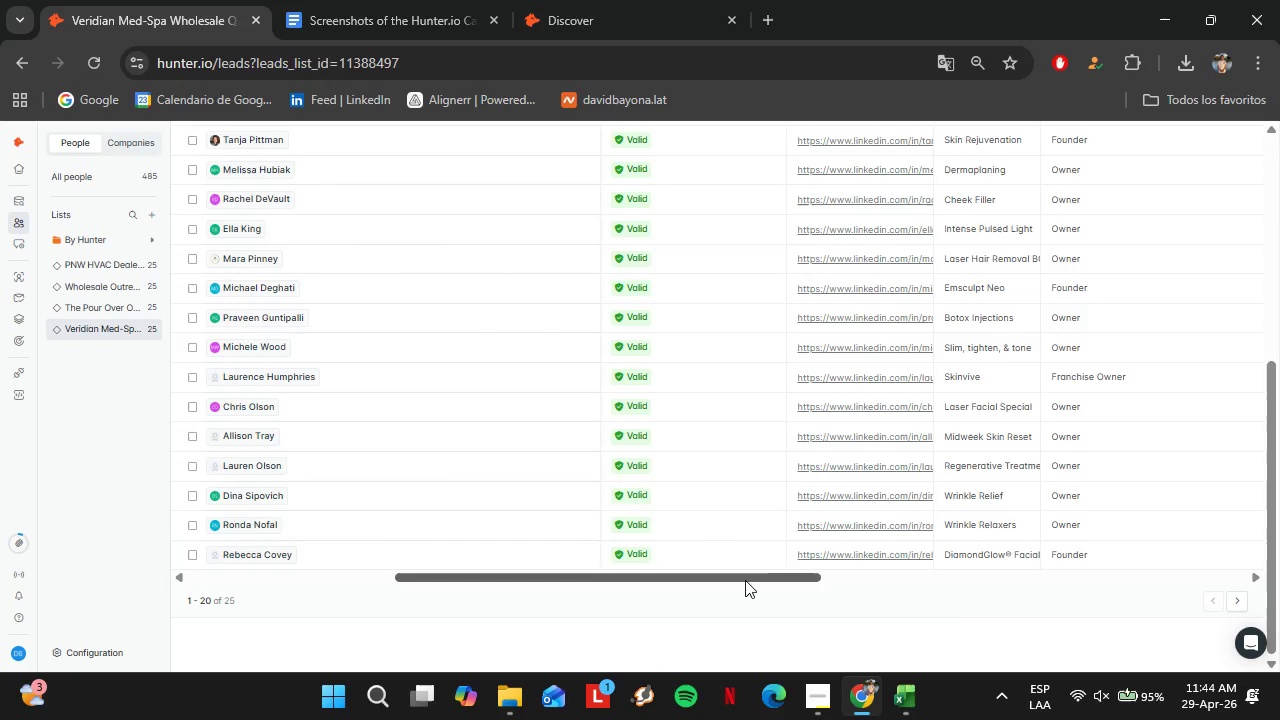 
left_click_drag(start_coordinate=[745, 580], to_coordinate=[752, 566])
 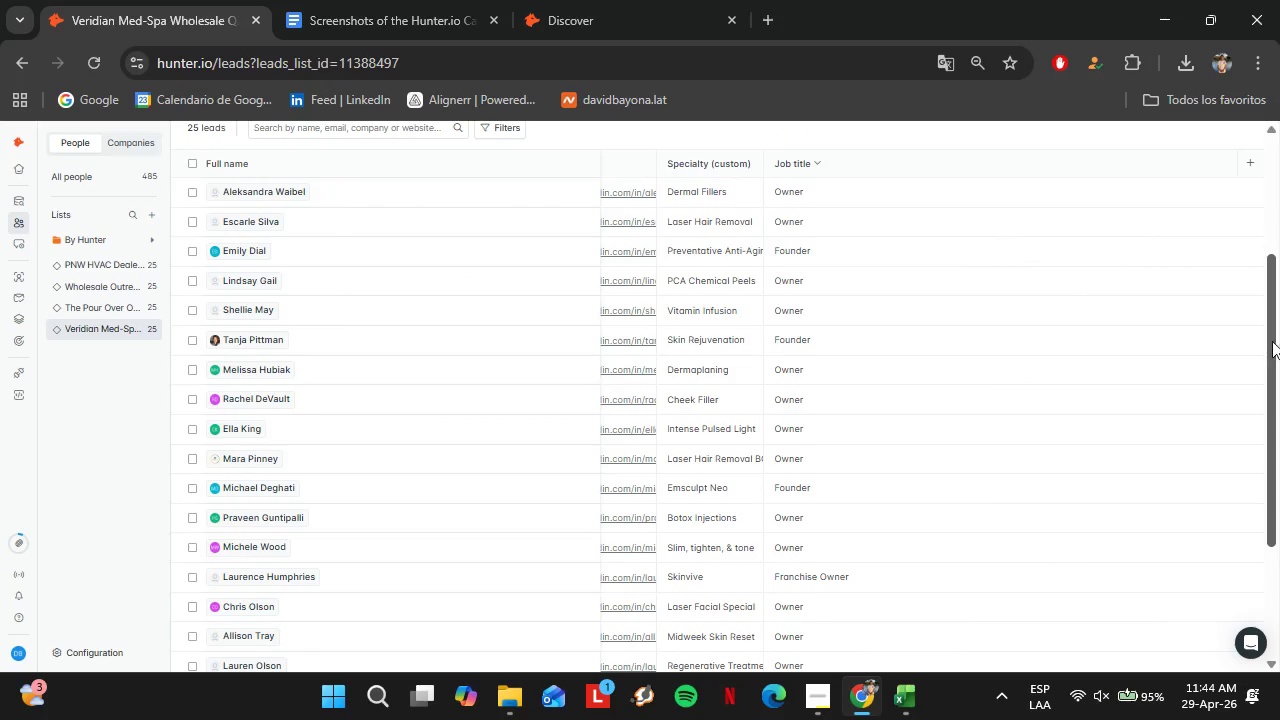 
scroll: coordinate [853, 574], scroll_direction: up, amount: 2.0
 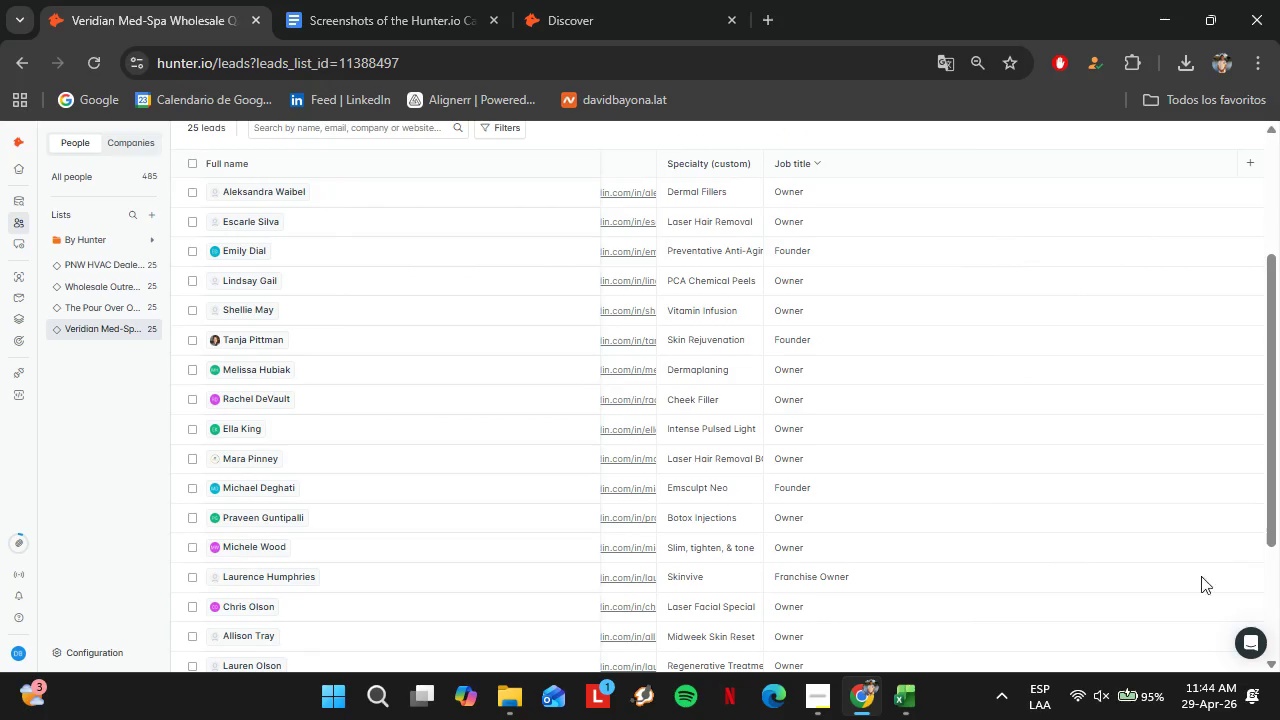 
scroll: coordinate [768, 569], scroll_direction: down, amount: 7.0
 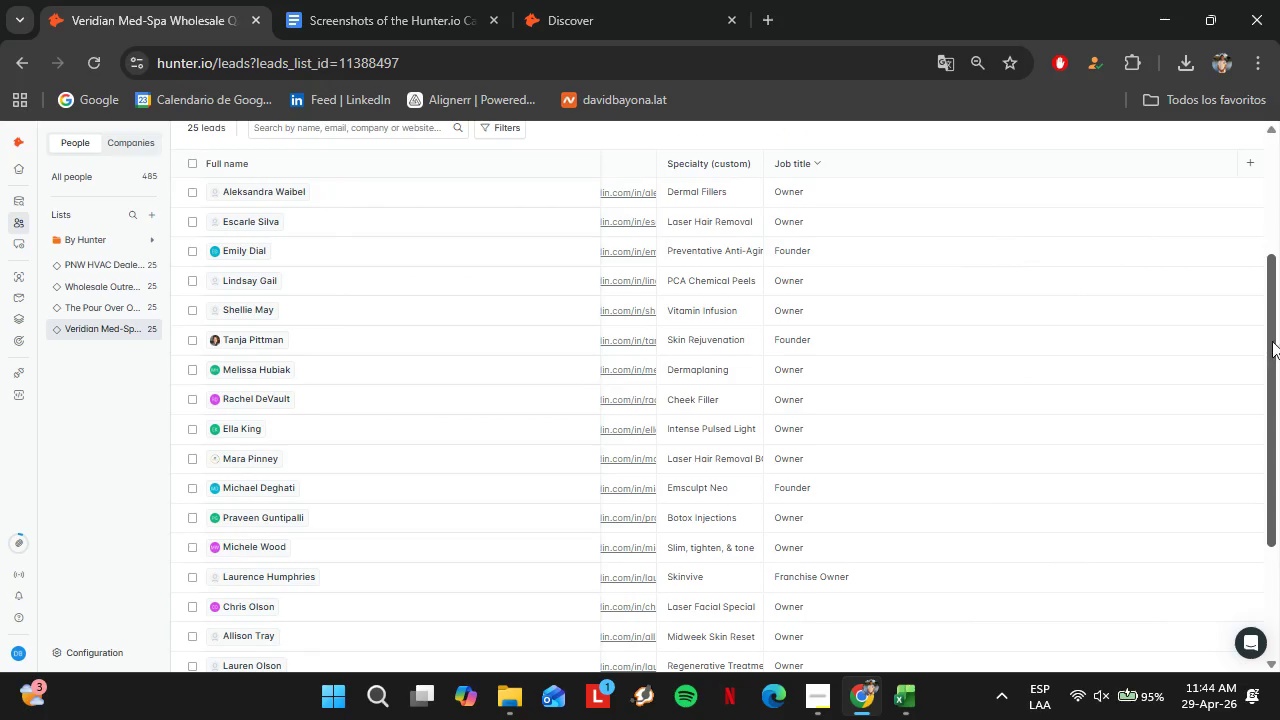 
left_click_drag(start_coordinate=[1272, 341], to_coordinate=[1264, 523])
 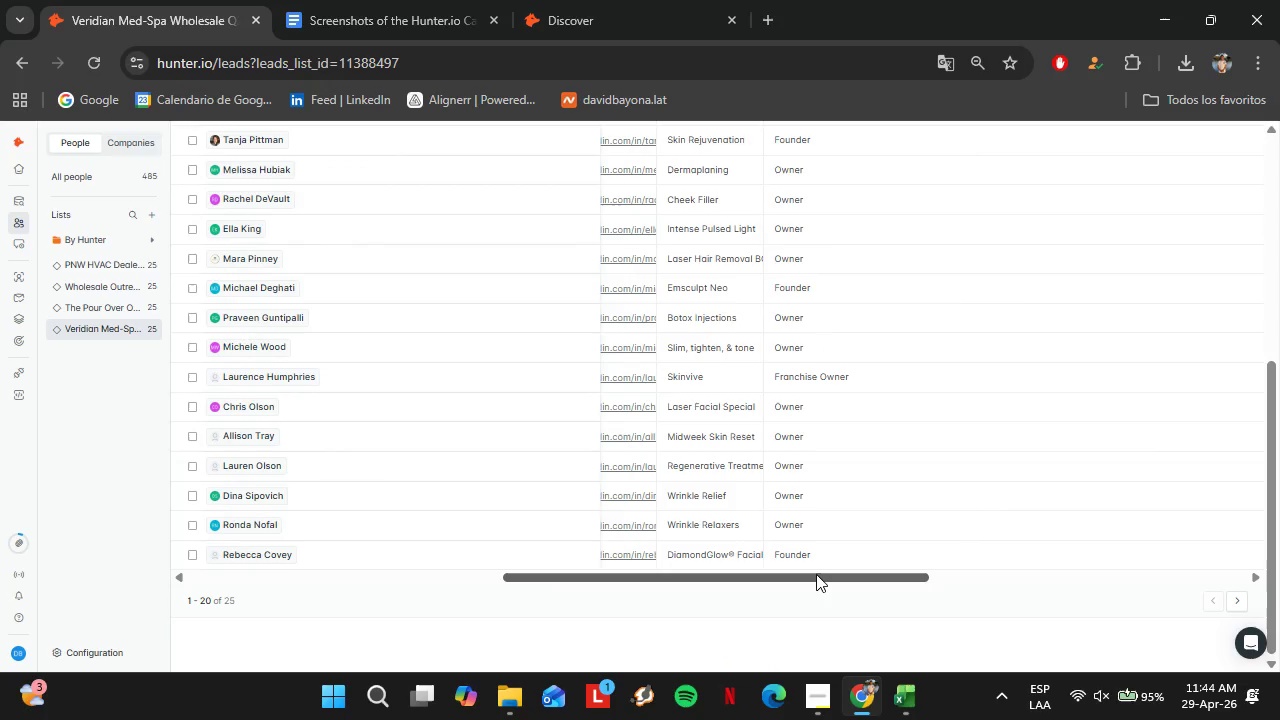 
left_click_drag(start_coordinate=[813, 576], to_coordinate=[1115, 600])
 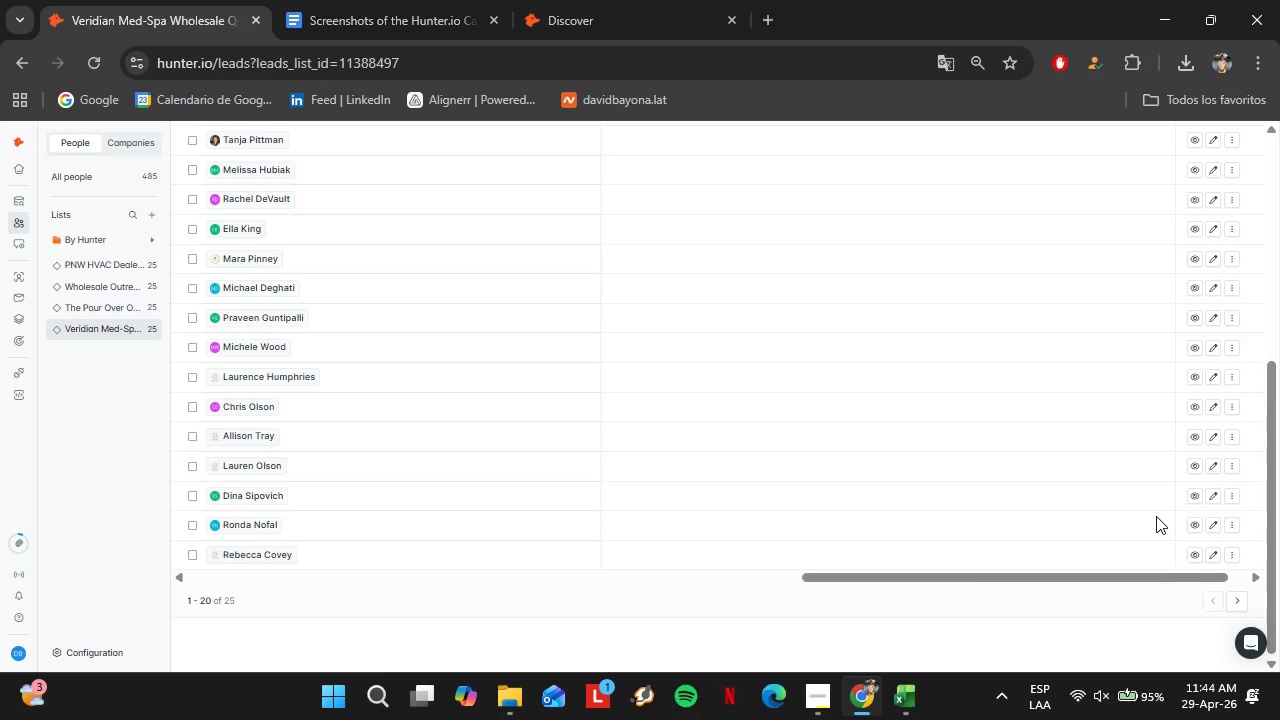 
scroll: coordinate [1180, 483], scroll_direction: up, amount: 3.0
 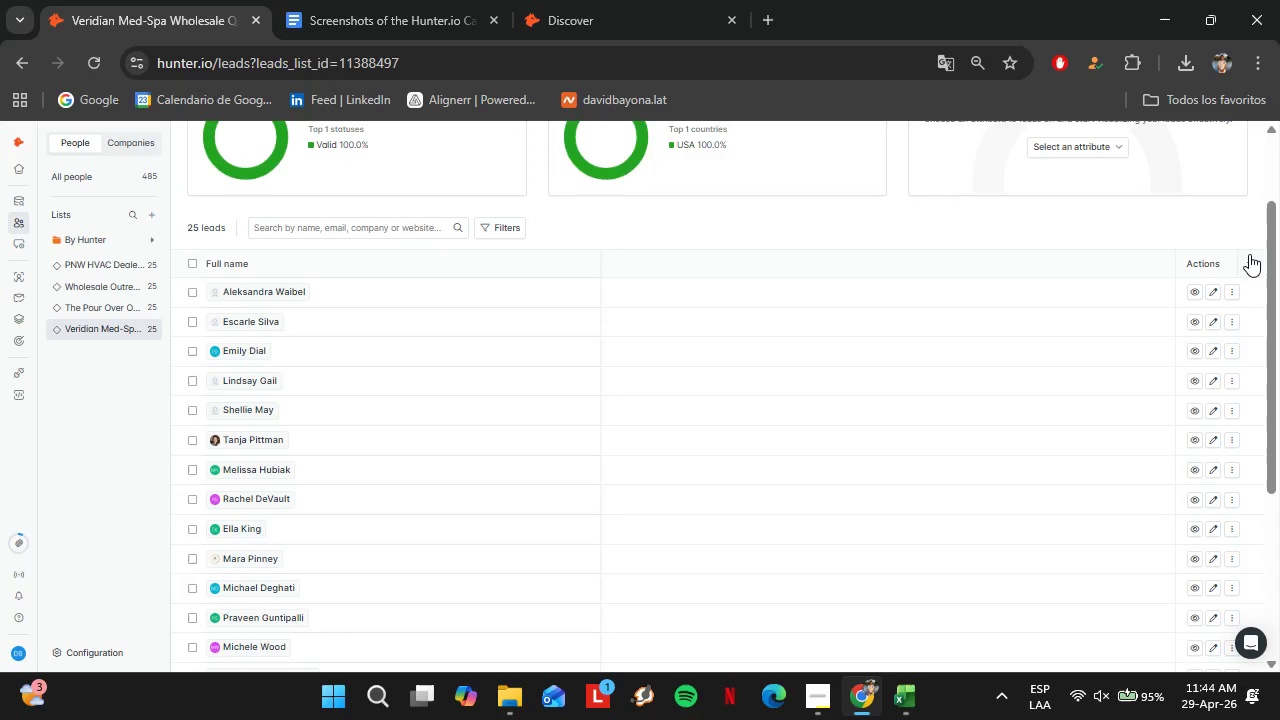 
left_click([1249, 254])
 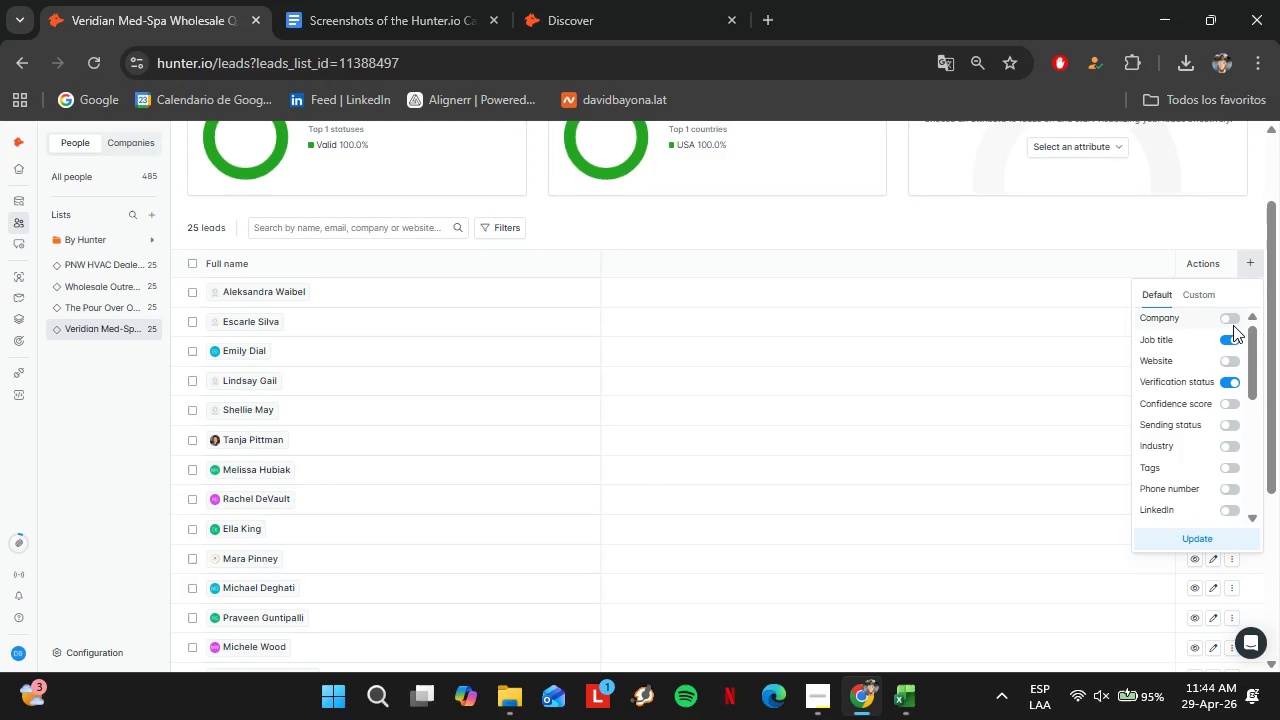 
left_click([1232, 319])
 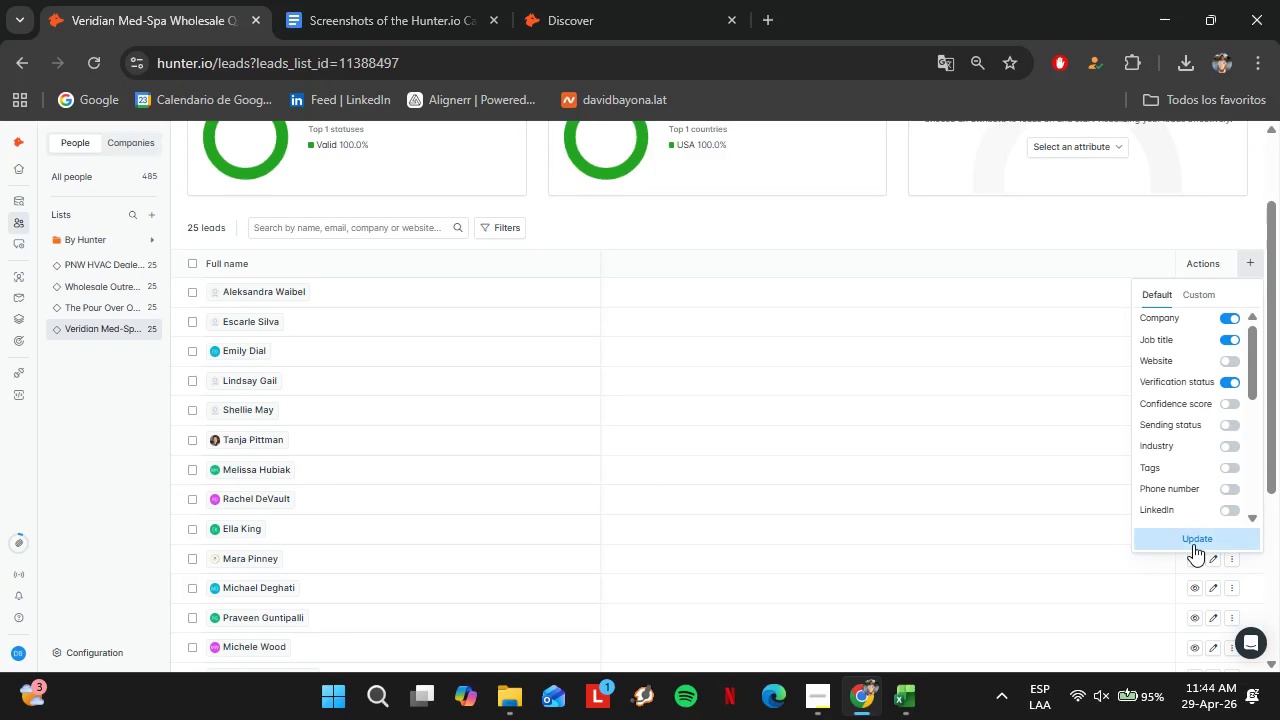 
left_click([1193, 544])
 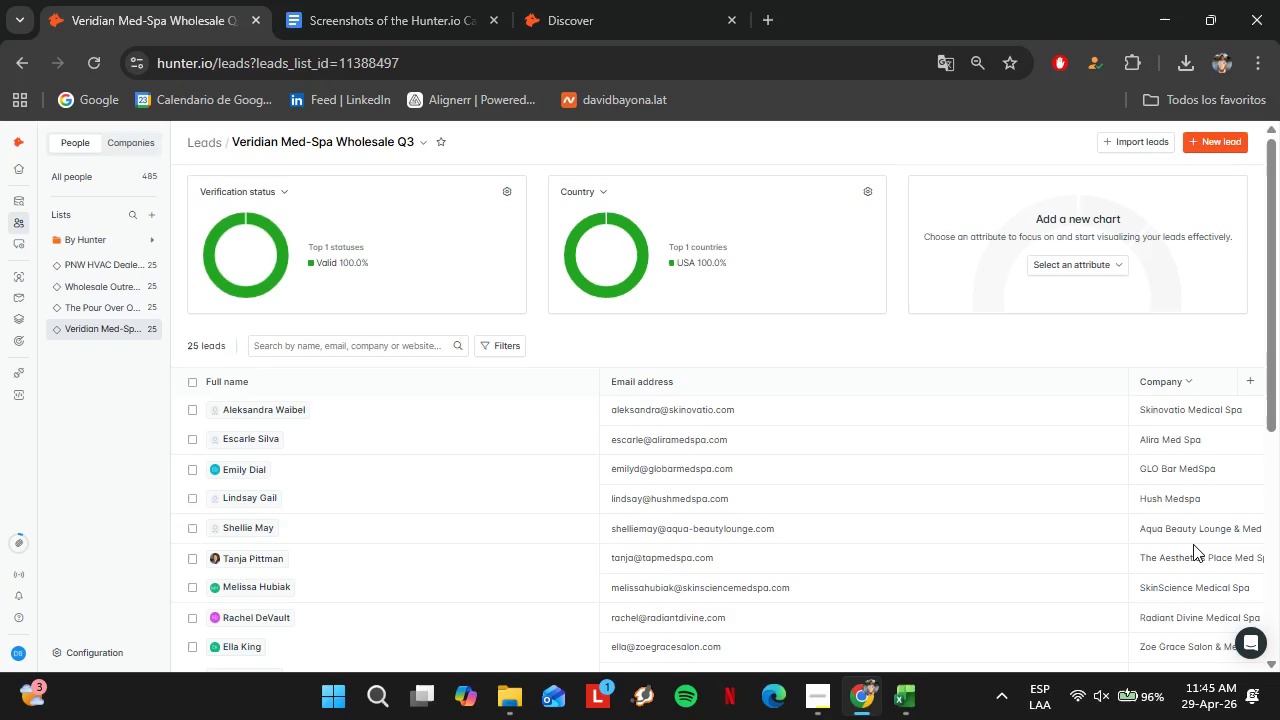 
wait(61.02)
 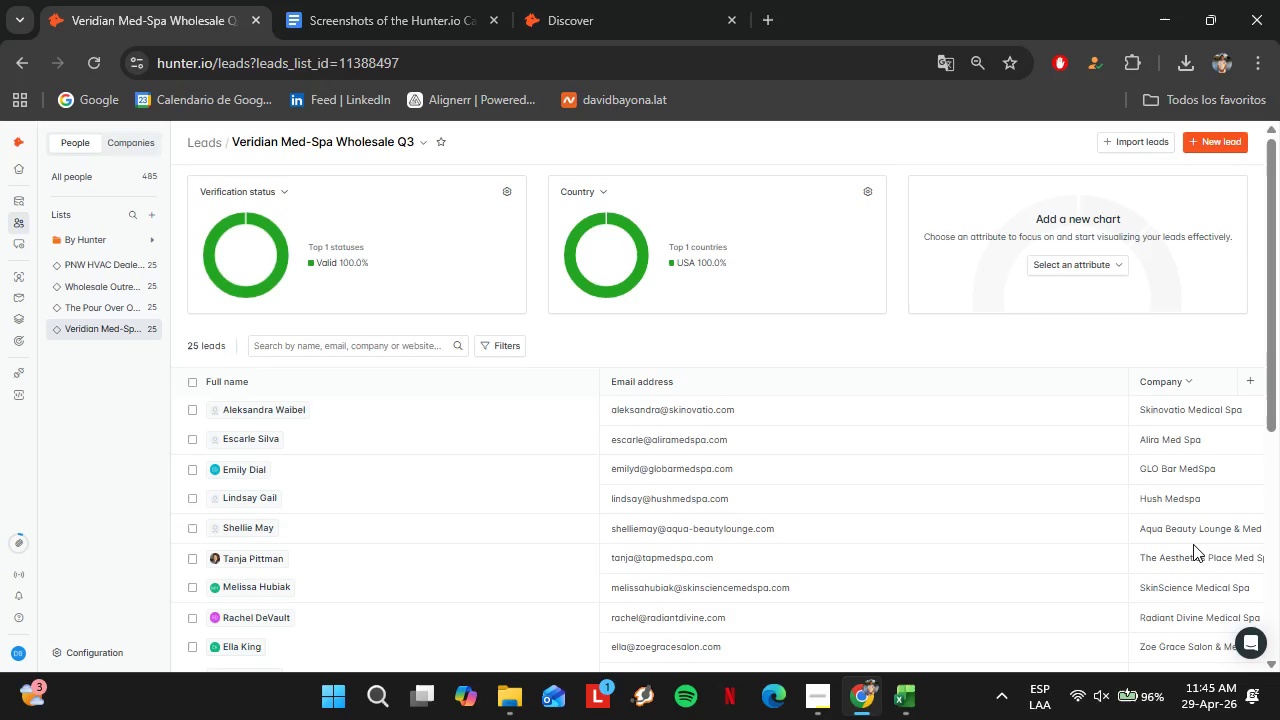 
scroll: coordinate [554, 503], scroll_direction: down, amount: 8.0
 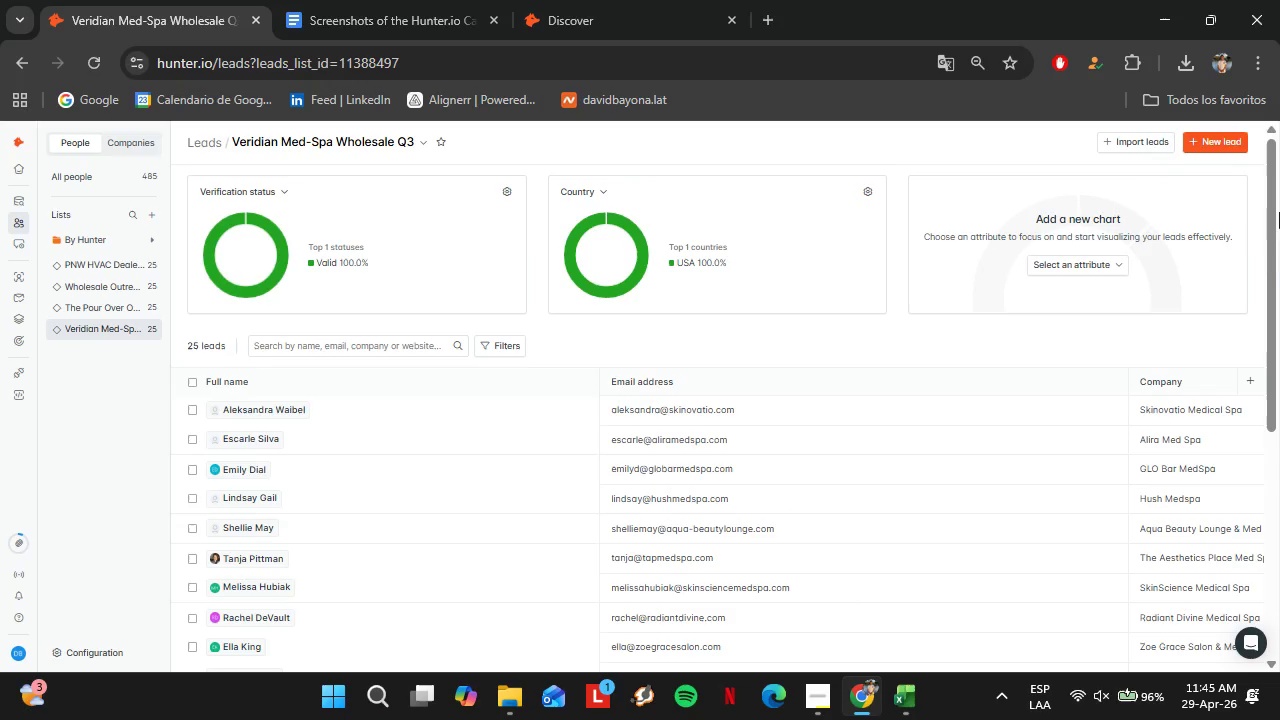 
left_click_drag(start_coordinate=[1279, 212], to_coordinate=[1279, 315])
 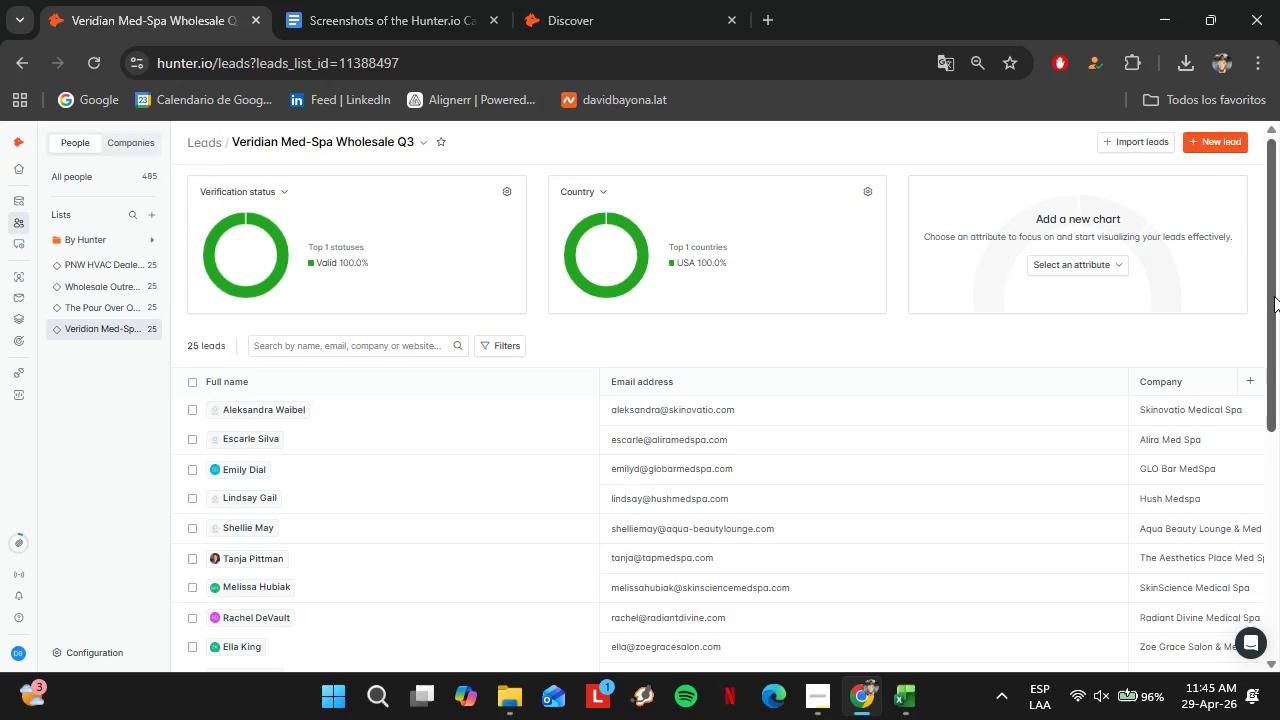 
left_click_drag(start_coordinate=[1274, 296], to_coordinate=[1279, 543])
 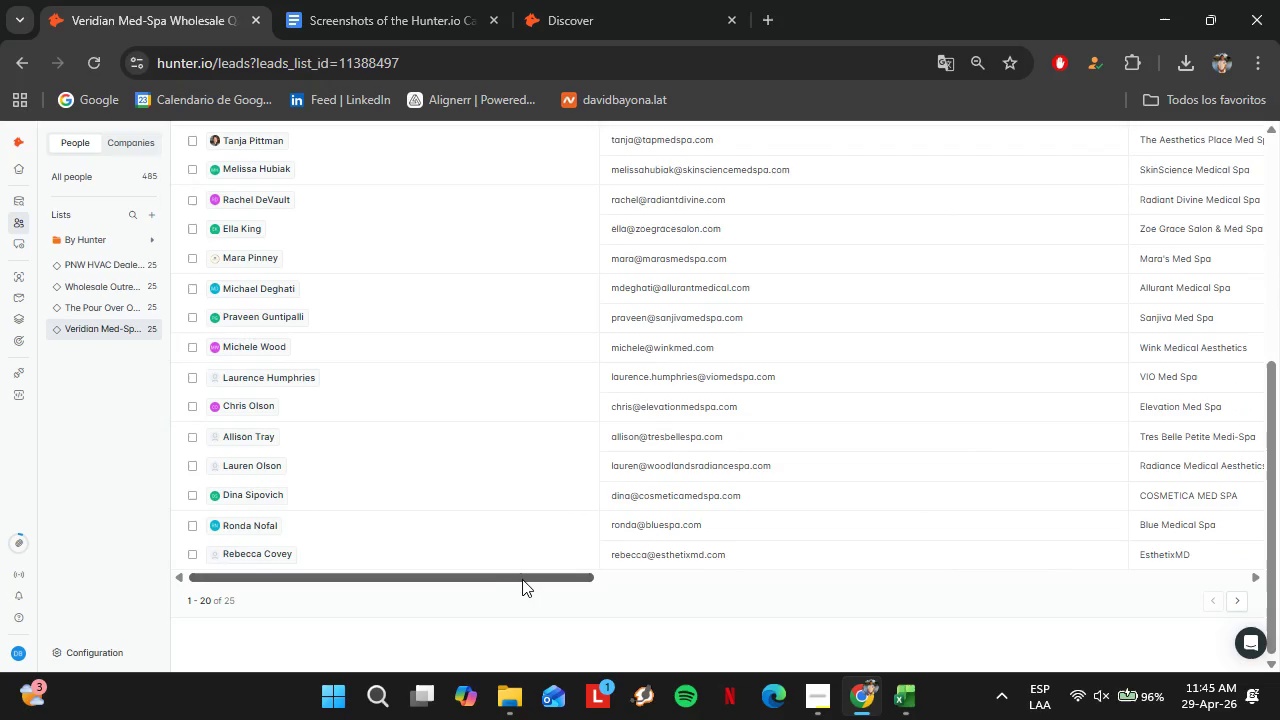 
left_click_drag(start_coordinate=[522, 579], to_coordinate=[716, 579])
 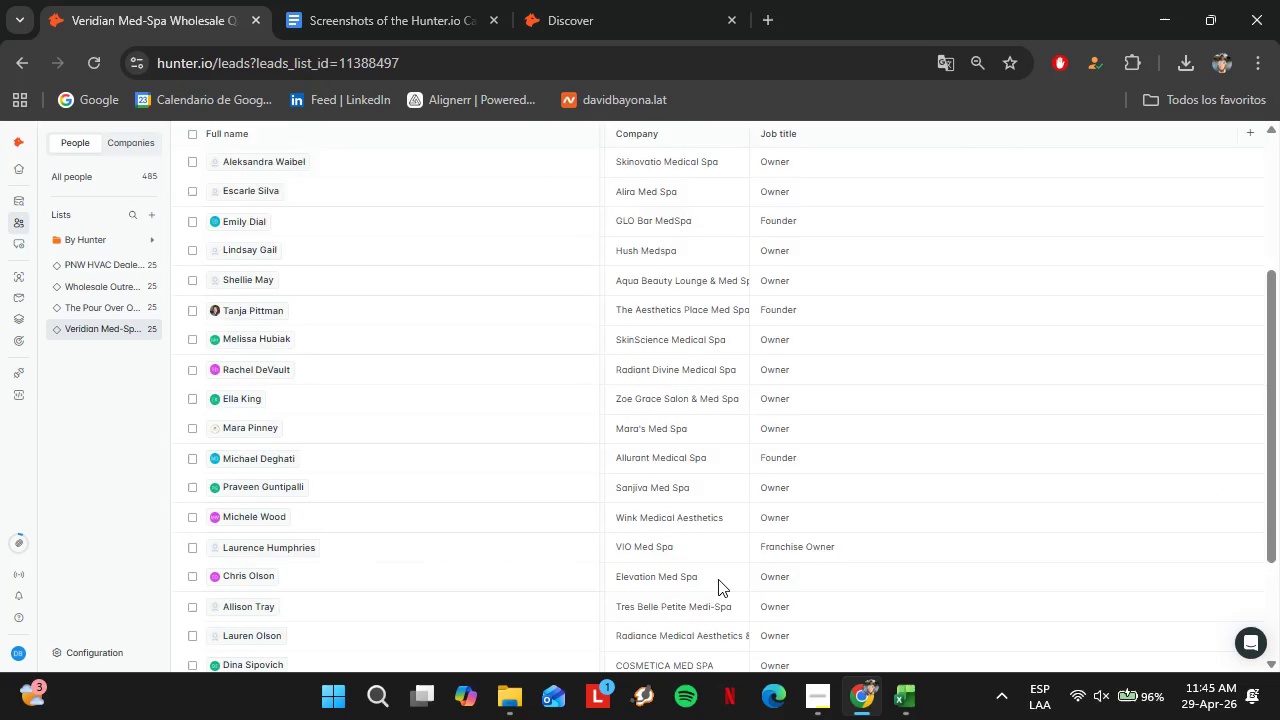 
scroll: coordinate [718, 579], scroll_direction: up, amount: 3.0
 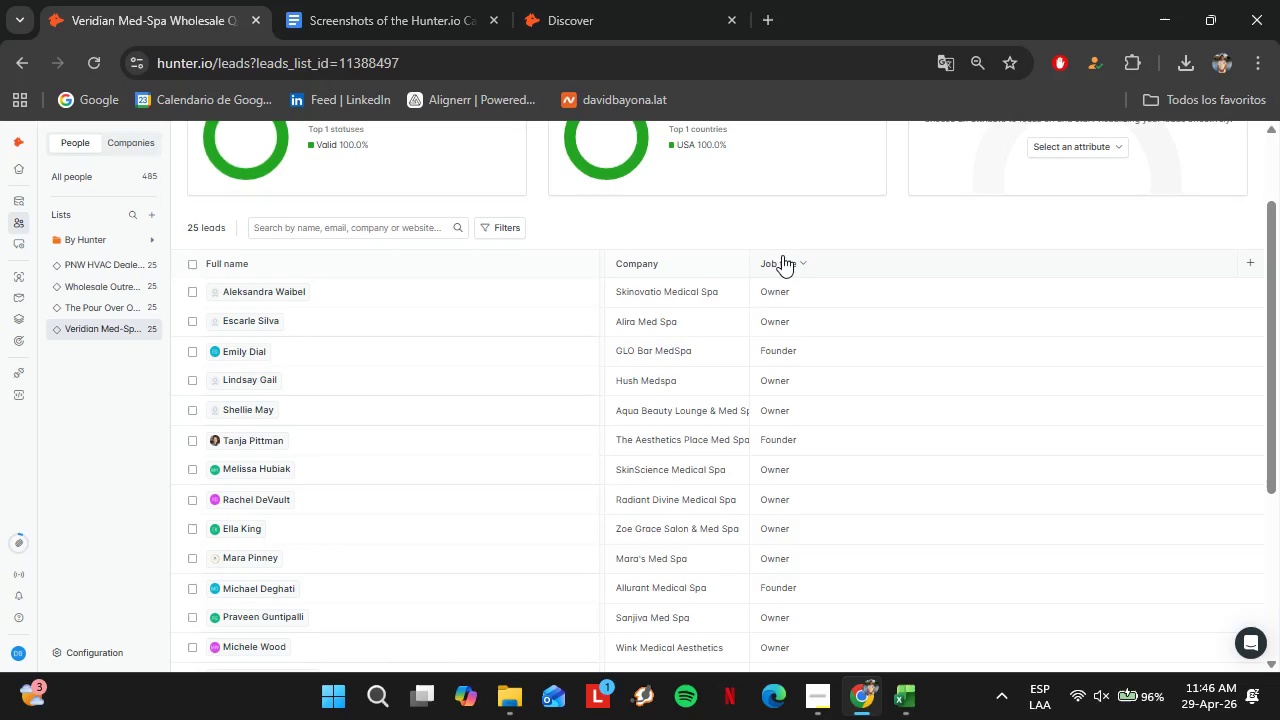 
scroll: coordinate [887, 398], scroll_direction: down, amount: 9.0
 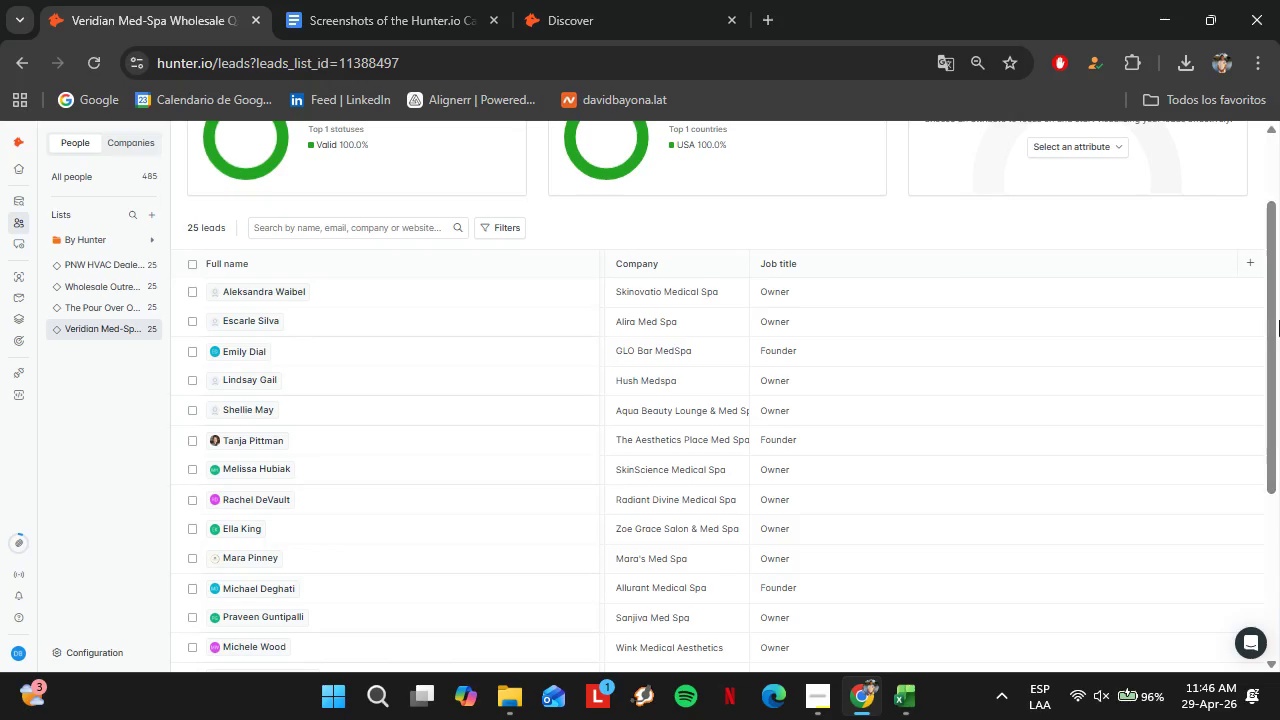 
left_click_drag(start_coordinate=[1279, 320], to_coordinate=[1277, 536])
 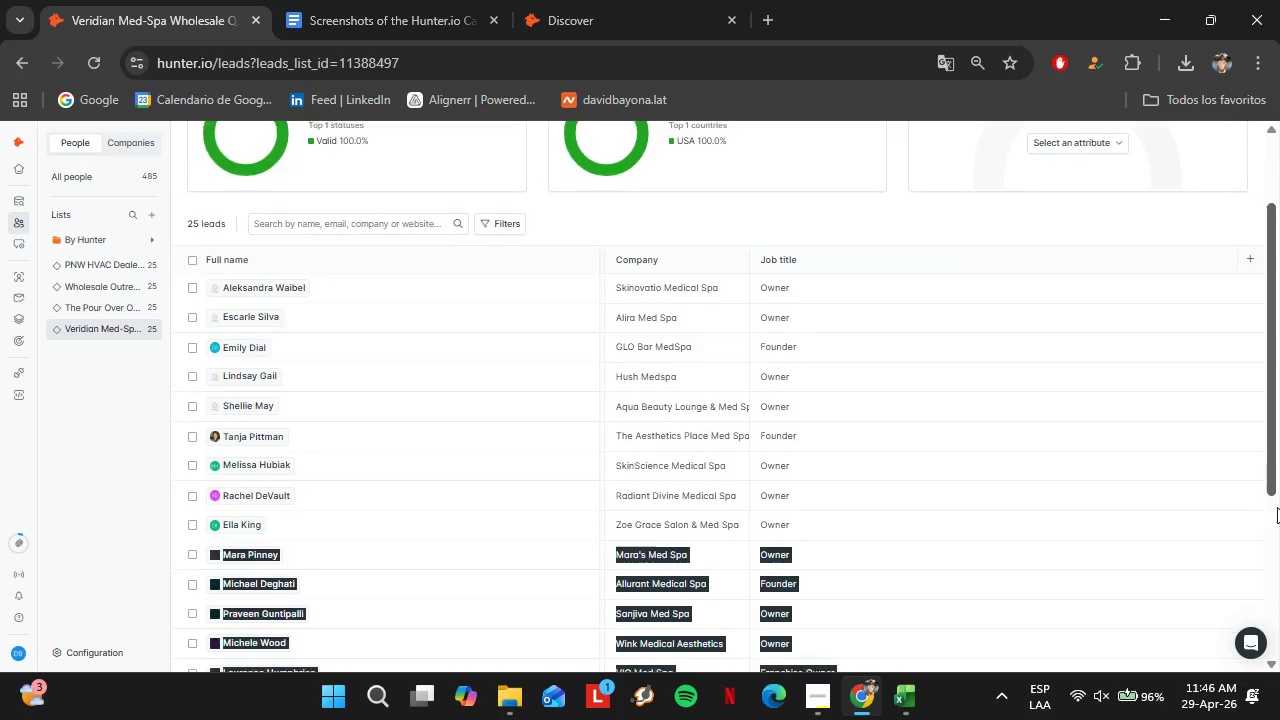 
left_click_drag(start_coordinate=[1271, 478], to_coordinate=[1274, 702])
 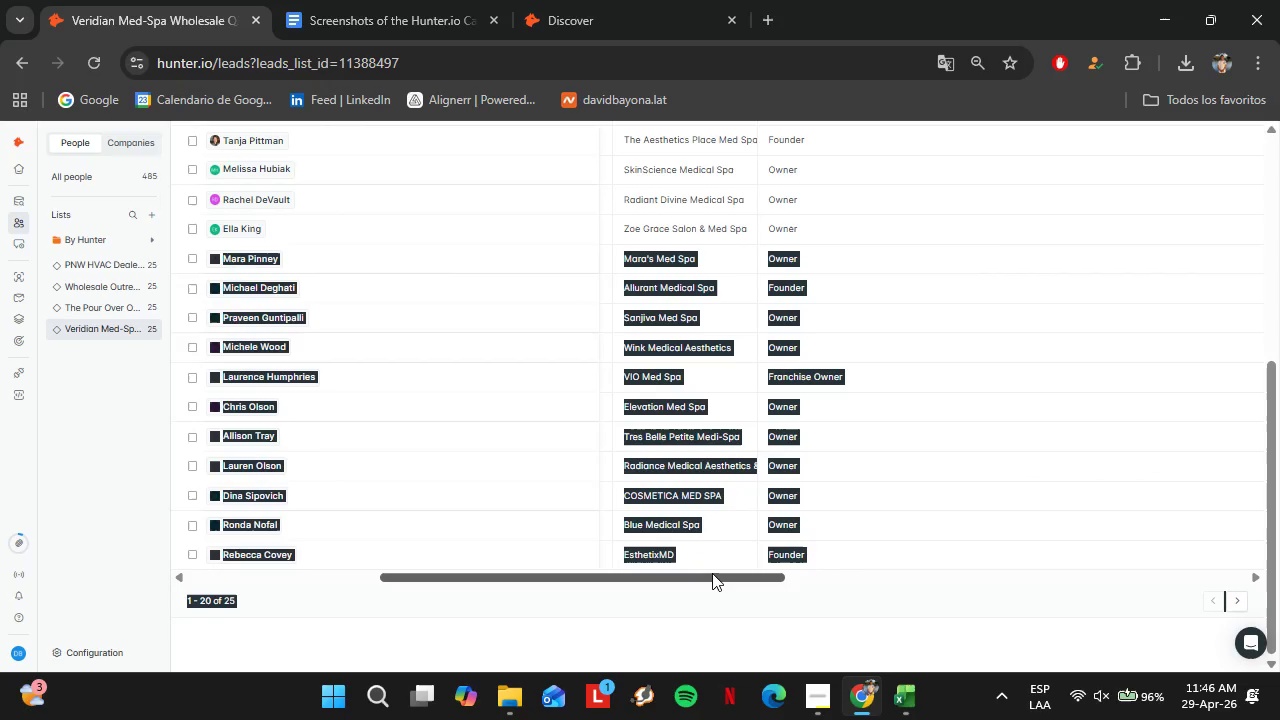 
left_click_drag(start_coordinate=[712, 573], to_coordinate=[682, 654])
 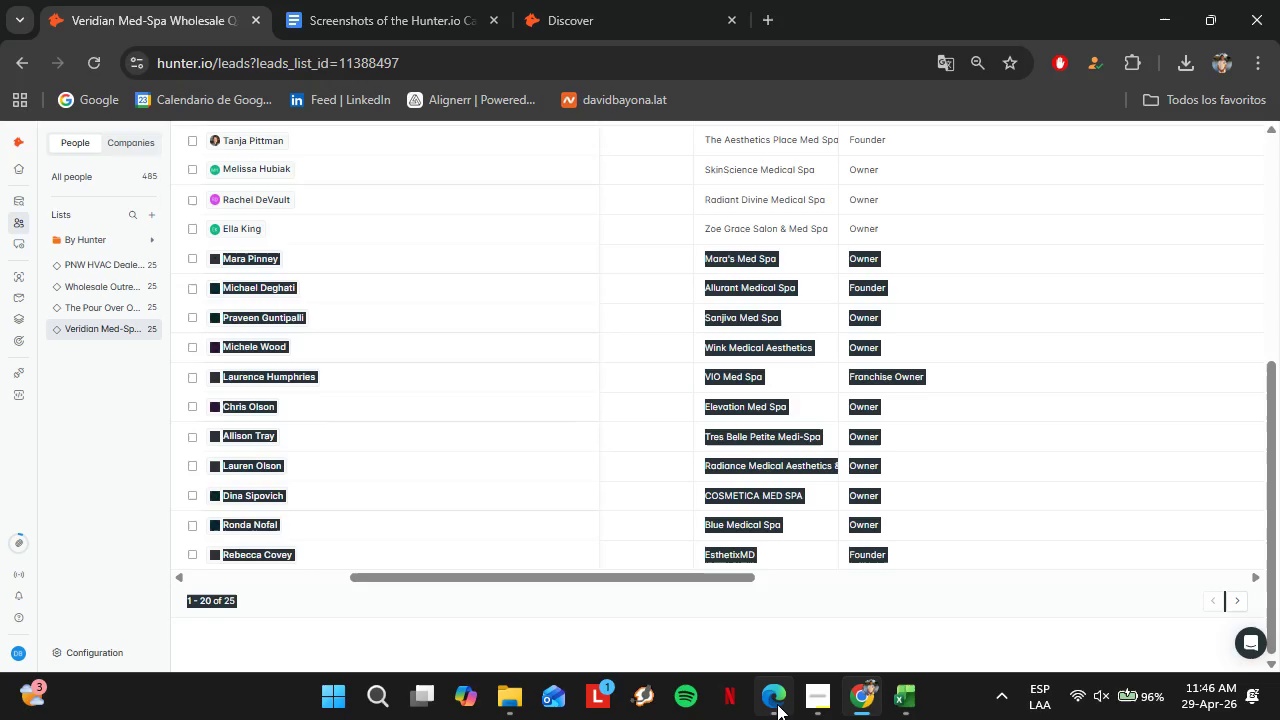 
scroll: coordinate [866, 574], scroll_direction: up, amount: 5.0
 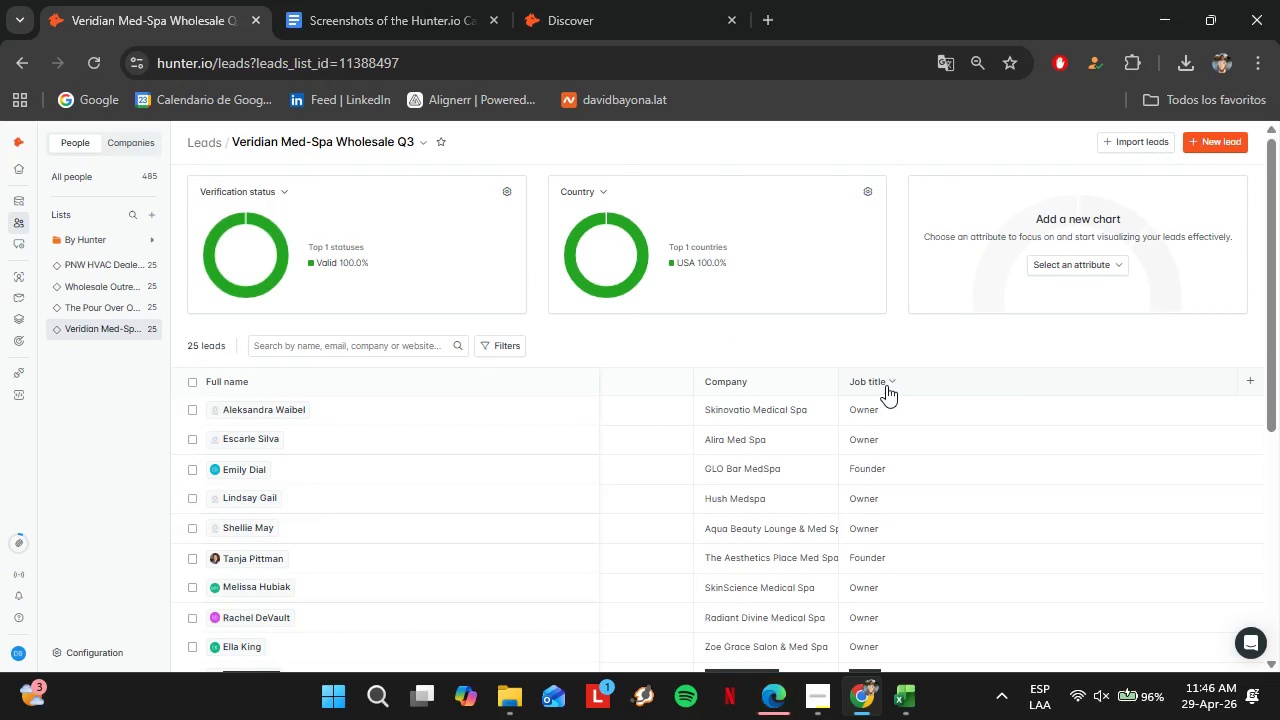 
left_click([890, 385])
 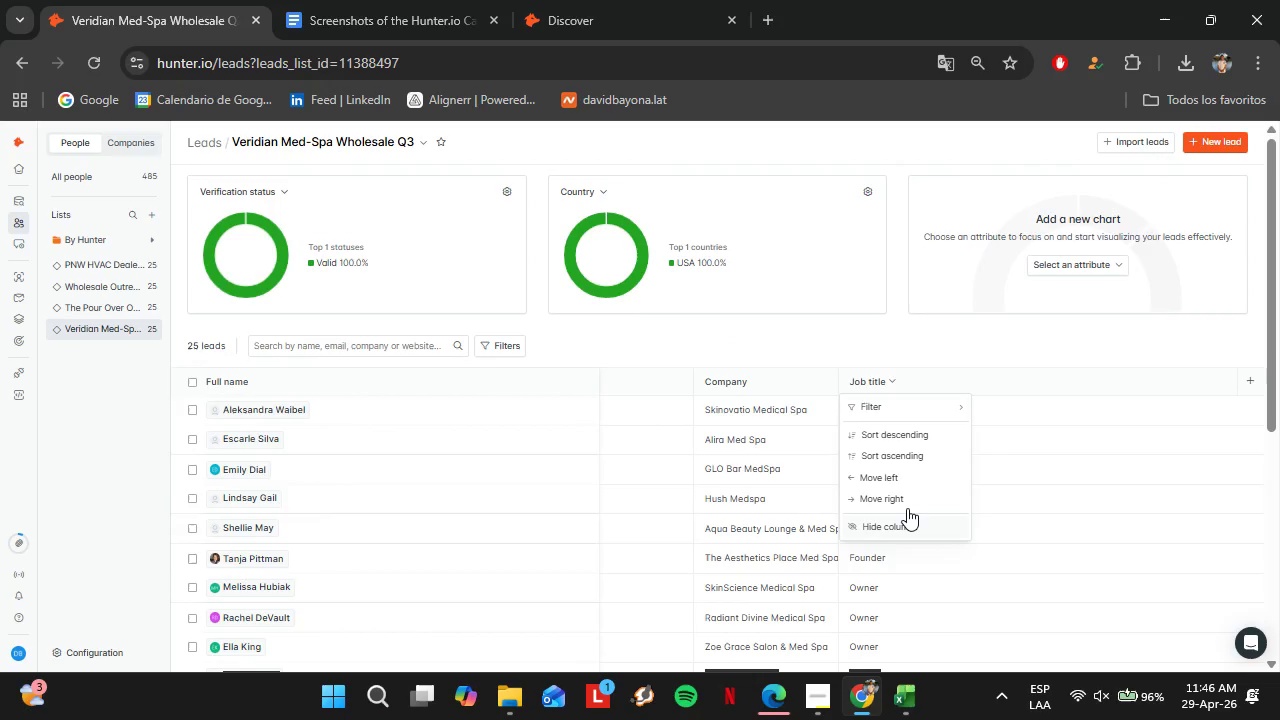 
left_click([900, 500])
 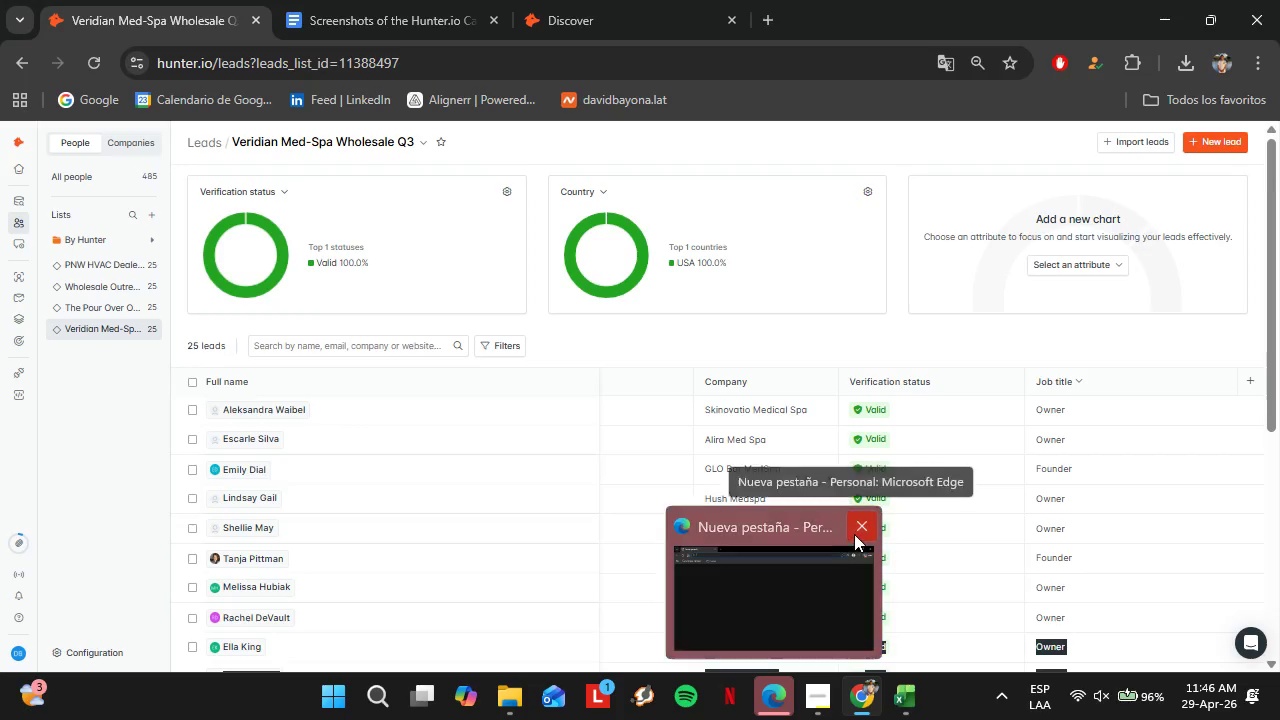 
left_click([854, 533])
 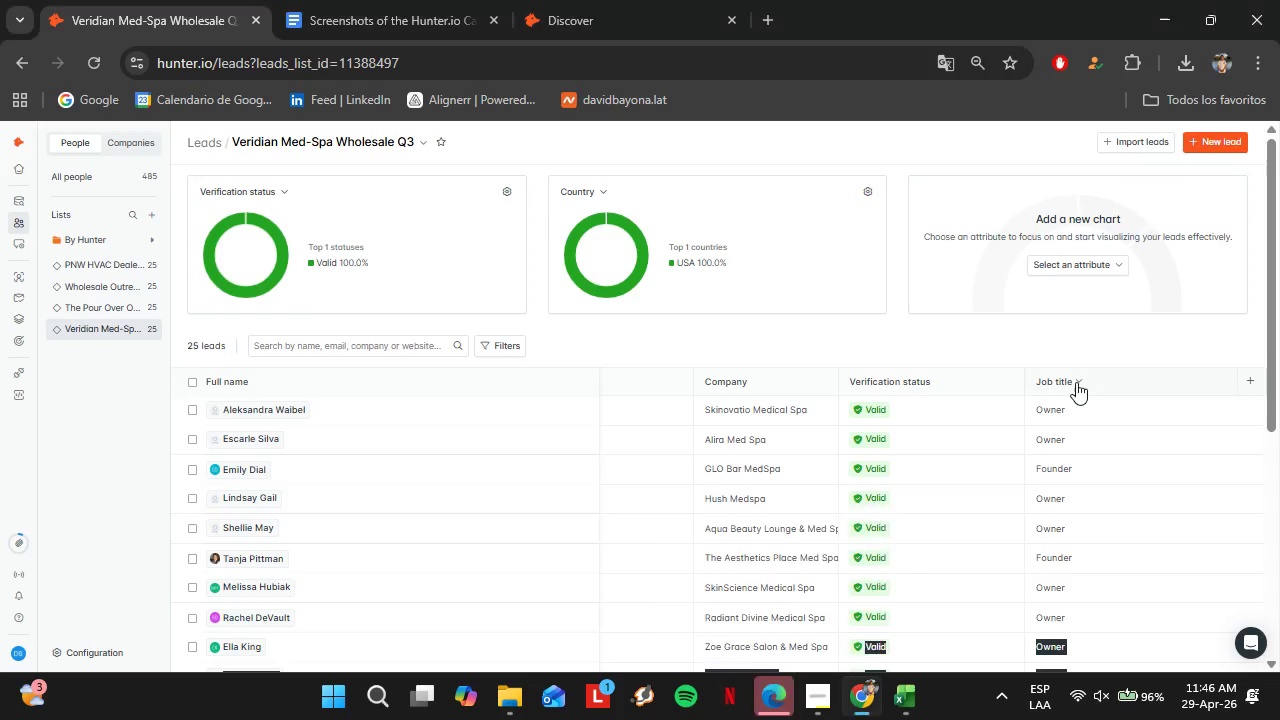 
left_click([1075, 382])
 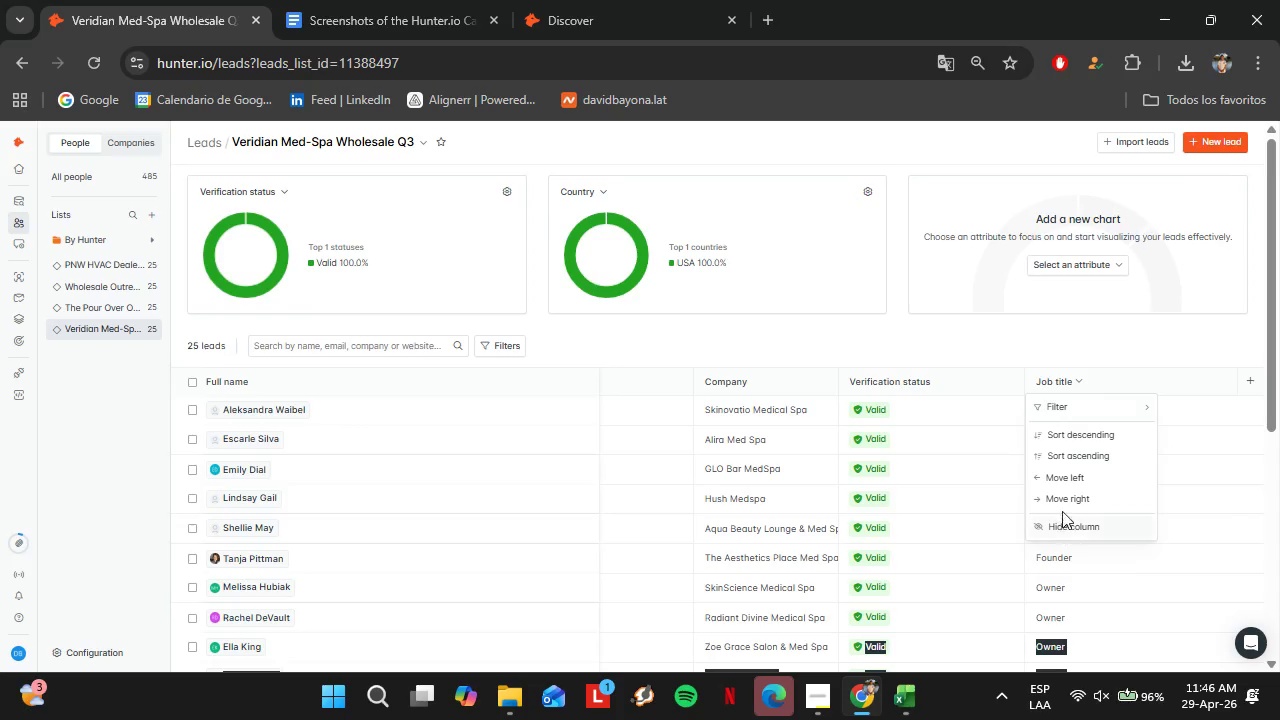 
left_click([1060, 500])
 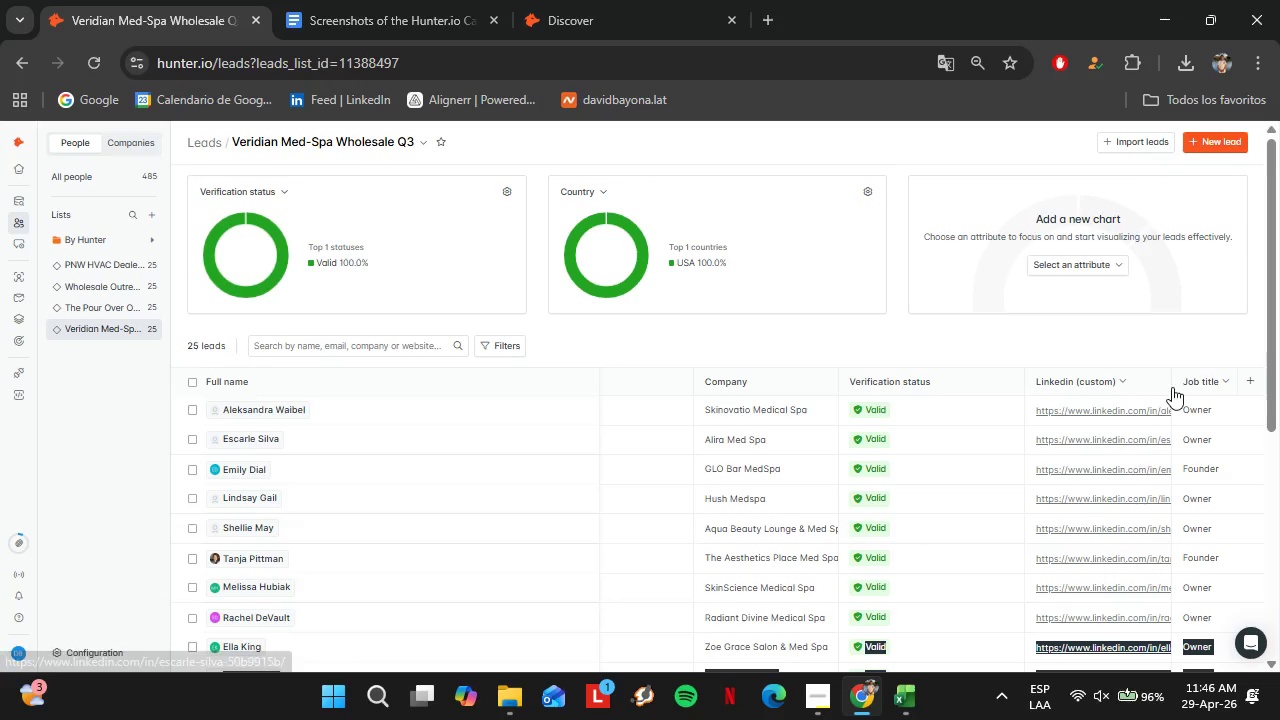 
left_click([1208, 381])
 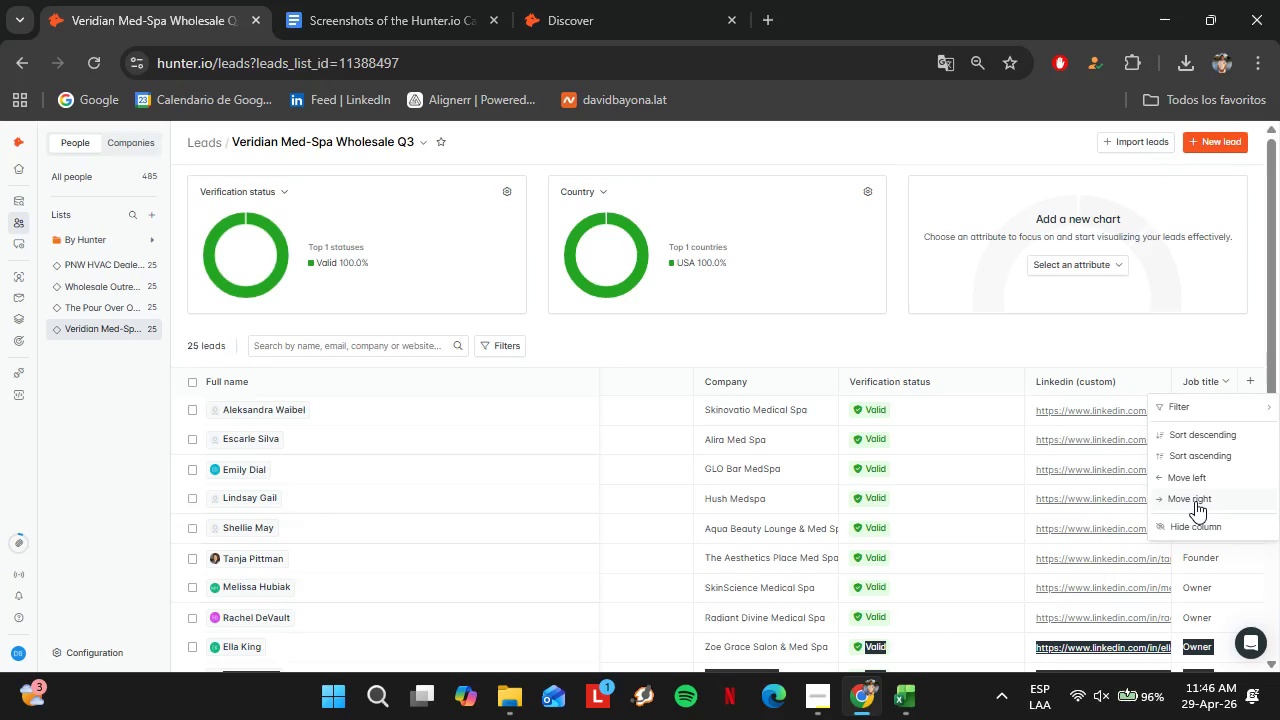 
left_click([1195, 498])
 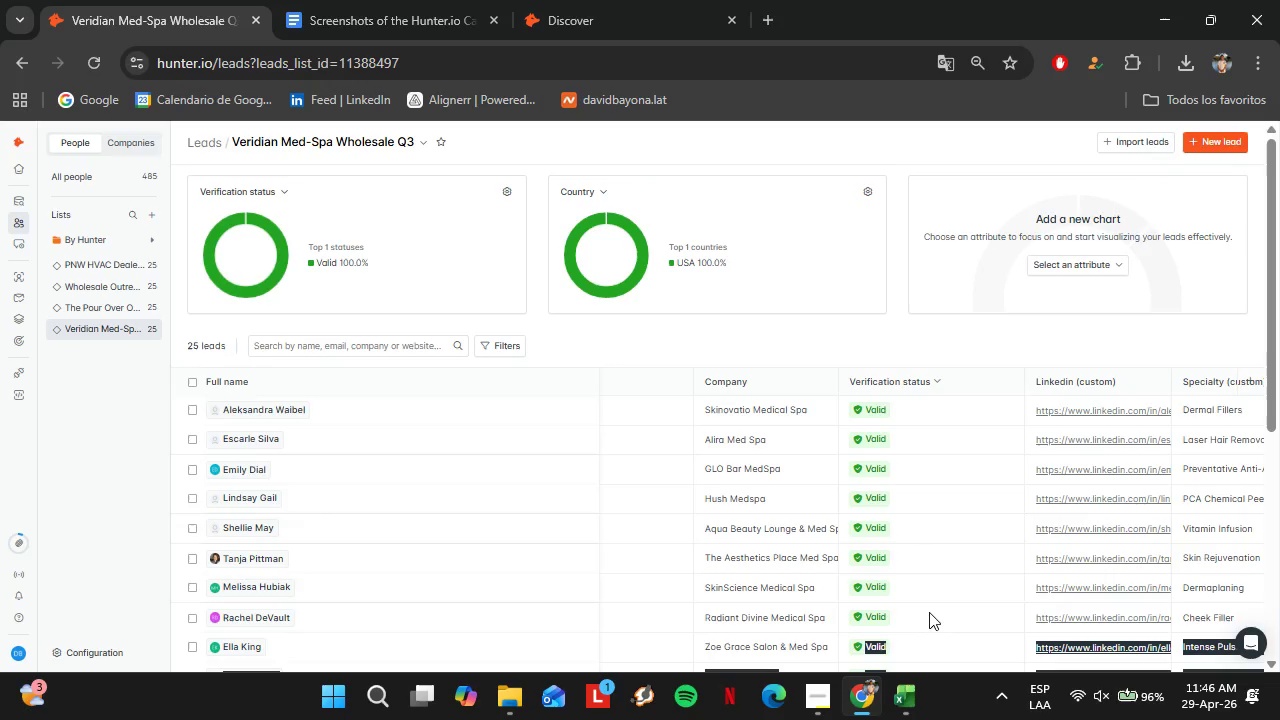 
scroll: coordinate [940, 597], scroll_direction: down, amount: 4.0
 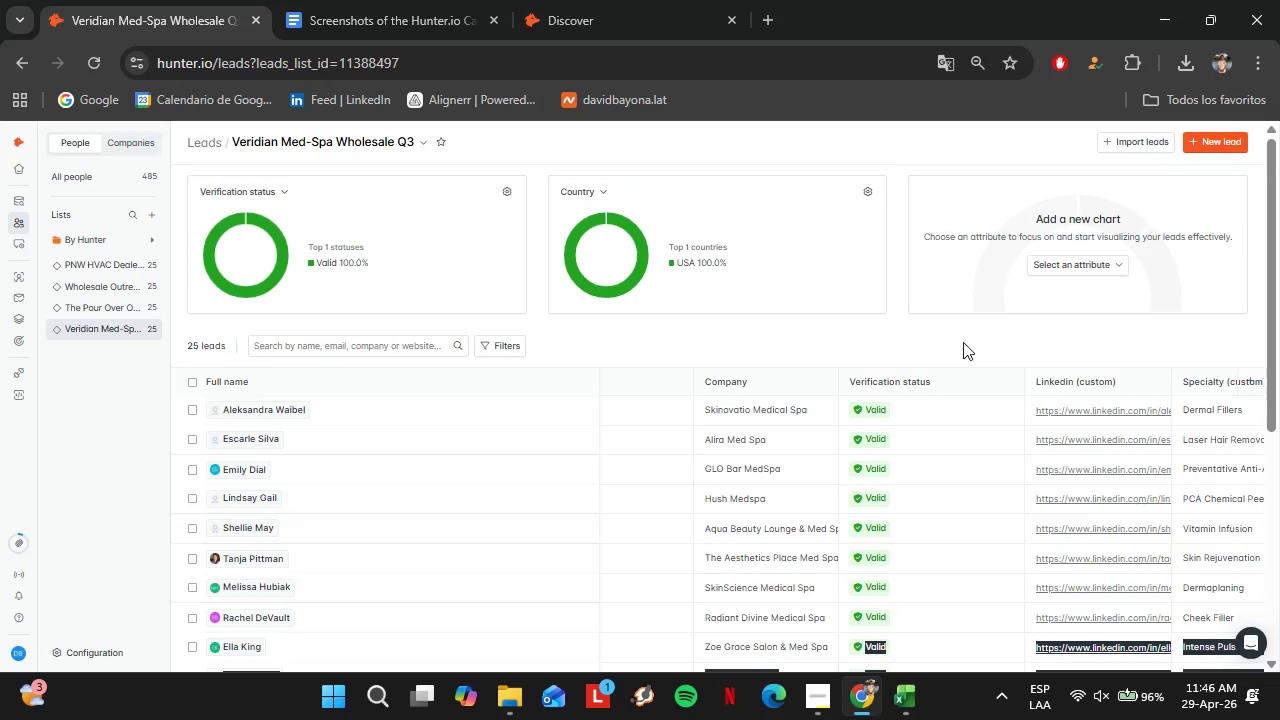 
left_click([963, 342])
 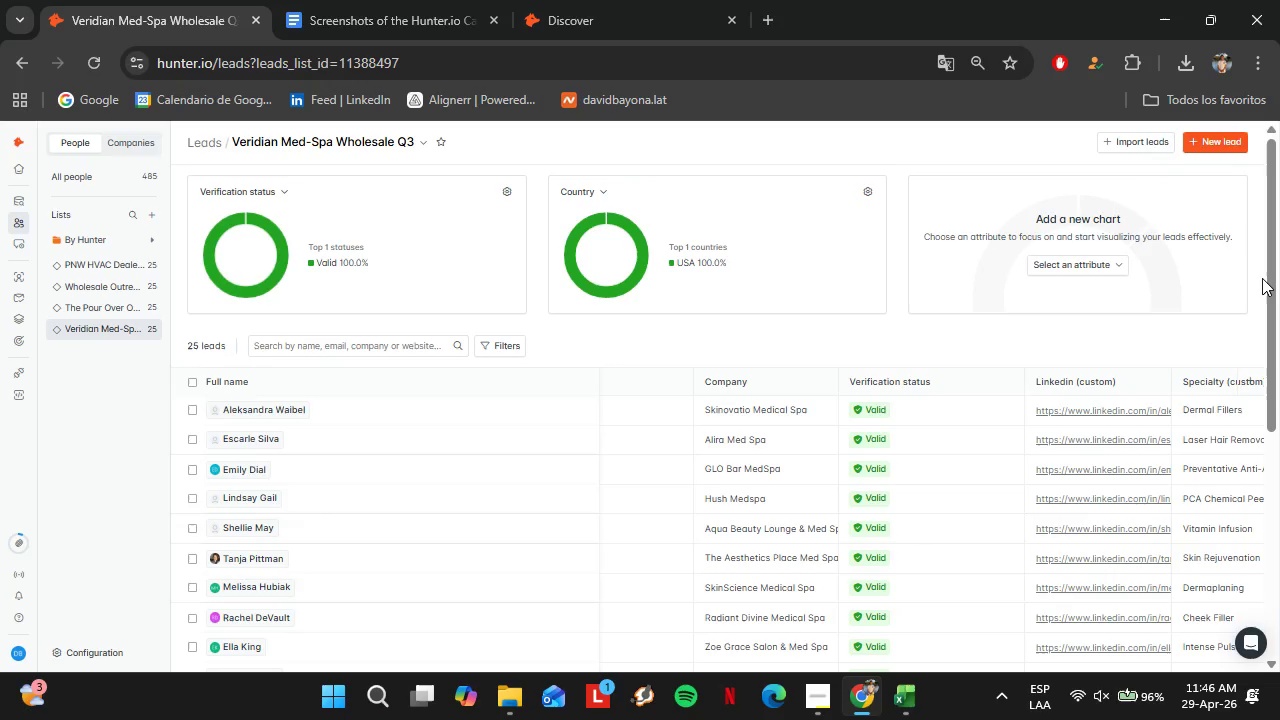 
left_click_drag(start_coordinate=[1274, 271], to_coordinate=[1279, 553])
 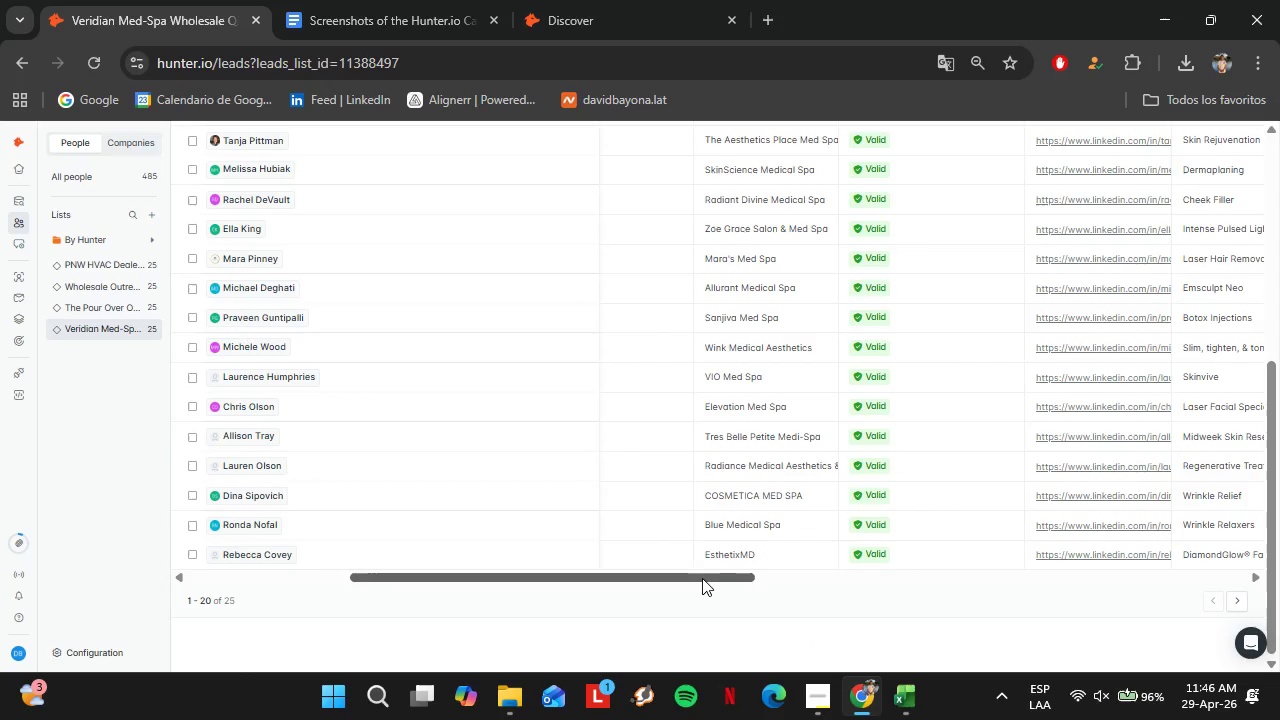 
left_click_drag(start_coordinate=[702, 577], to_coordinate=[737, 581])
 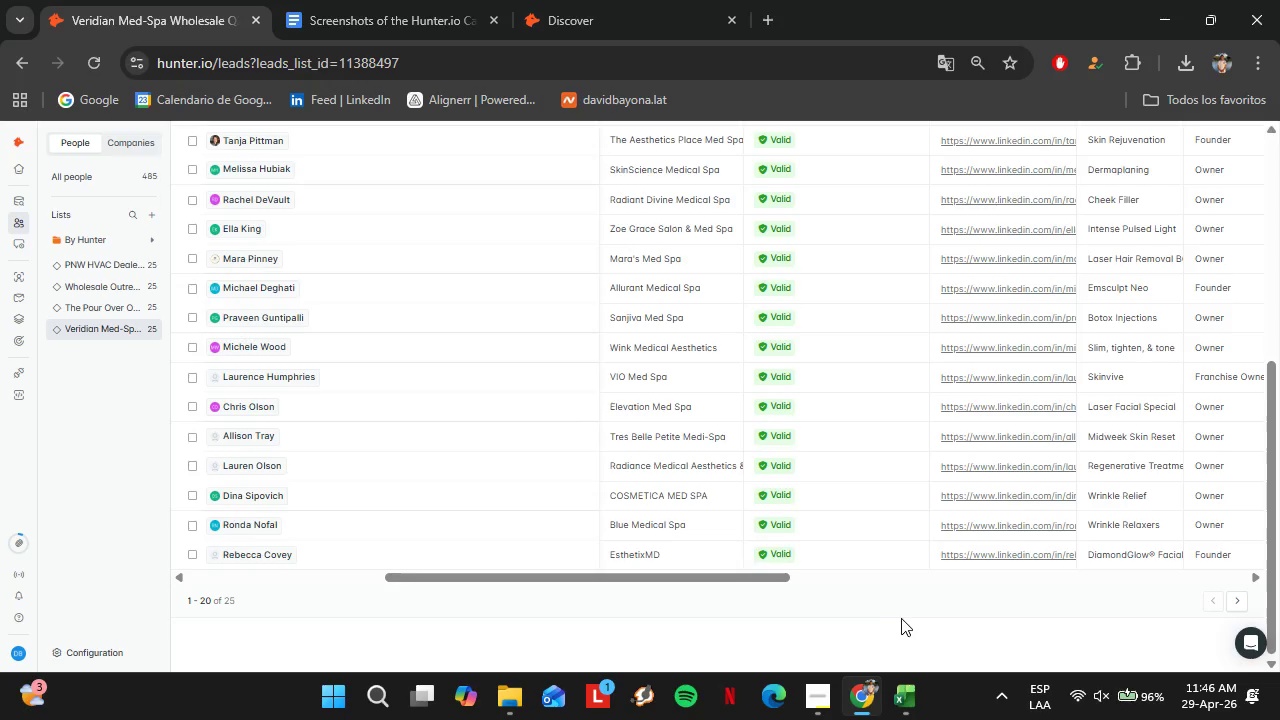 
left_click([900, 619])
 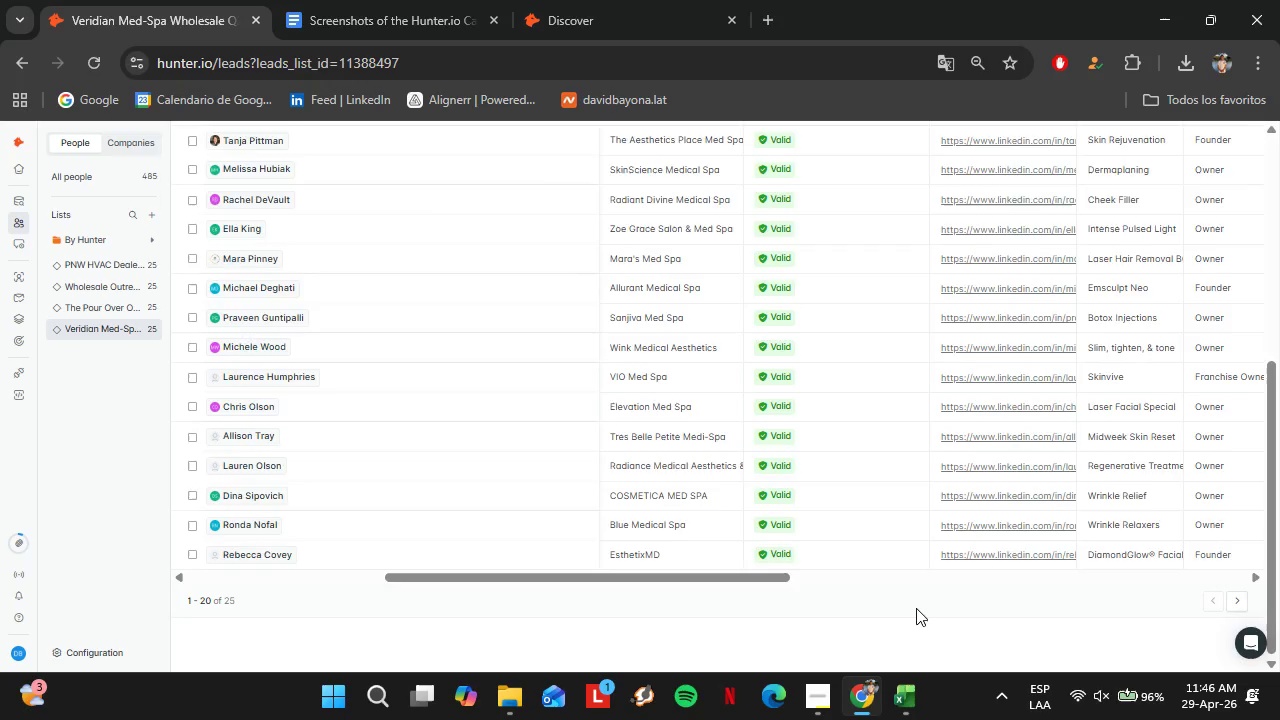 
scroll: coordinate [925, 588], scroll_direction: up, amount: 7.0
 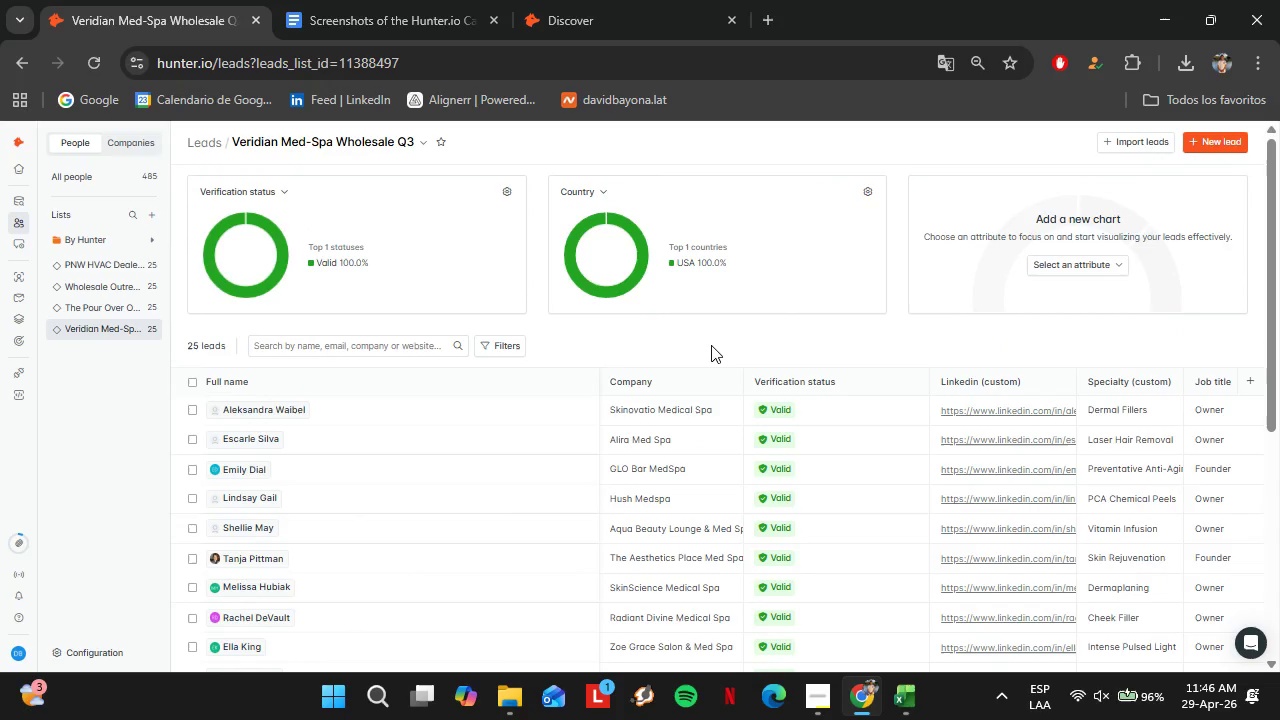 
key(PrintScreen)
 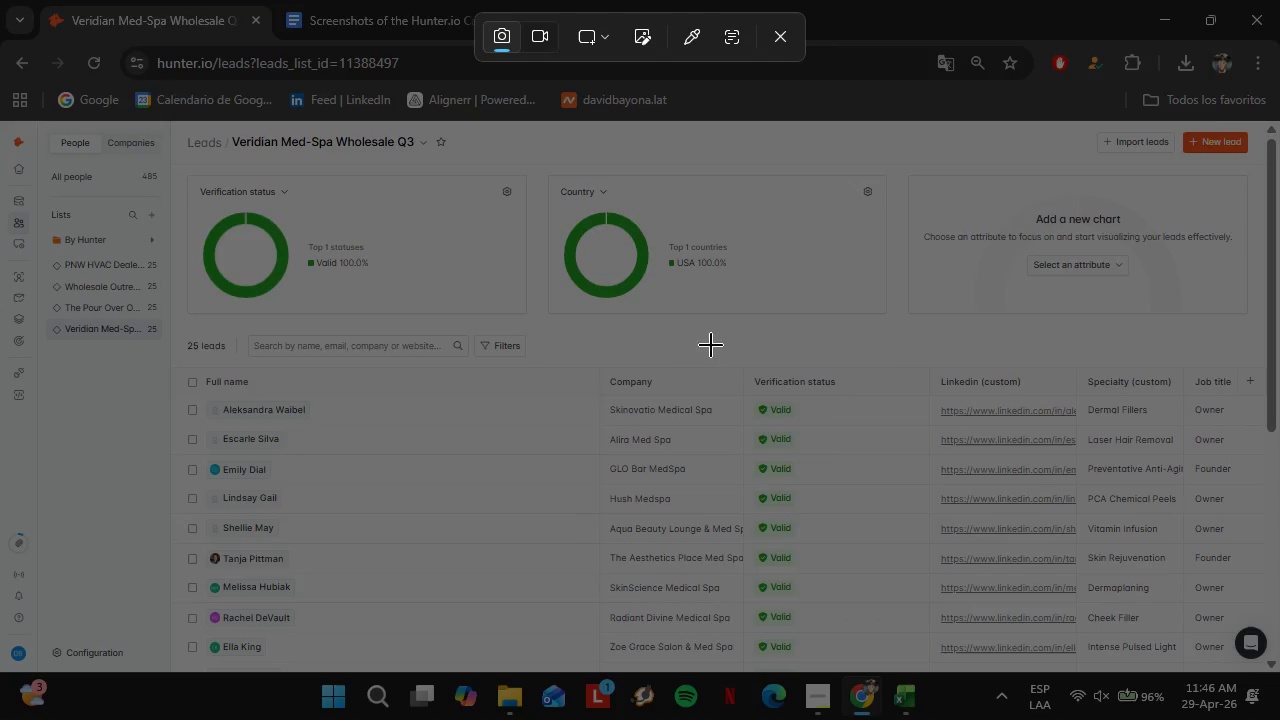 
left_click_drag(start_coordinate=[0, 122], to_coordinate=[1279, 672])
 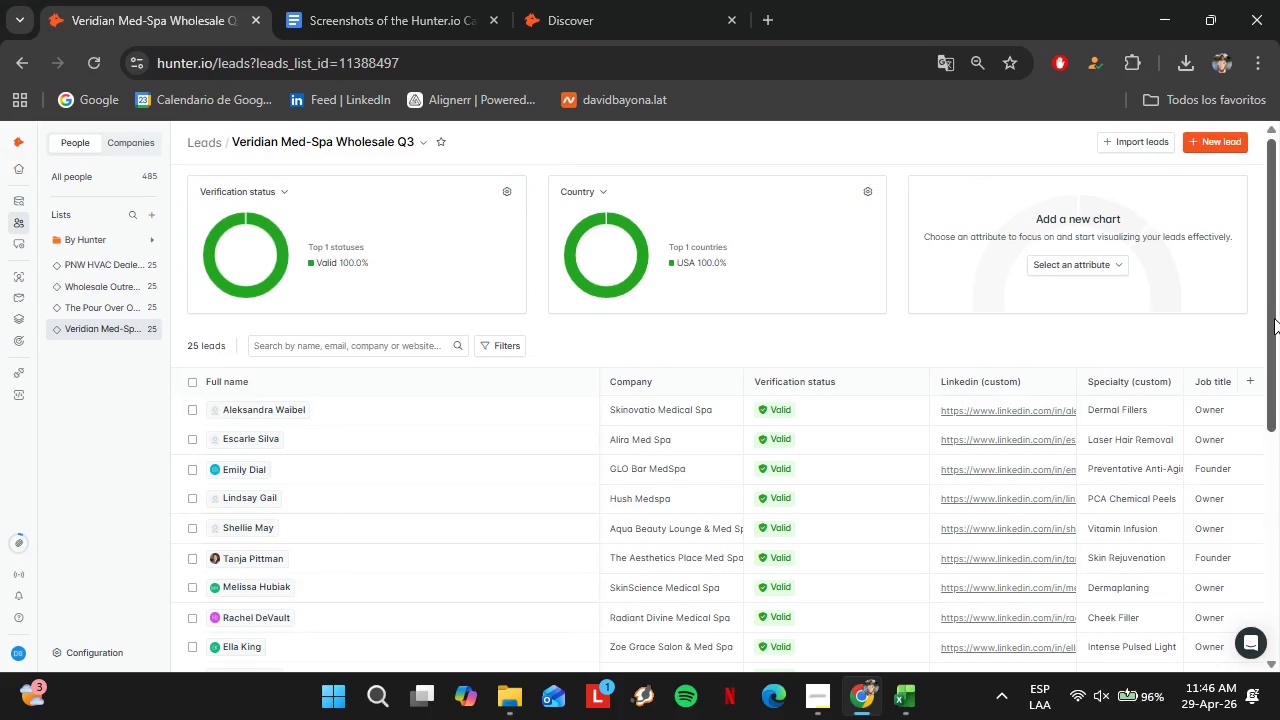 
left_click_drag(start_coordinate=[1274, 318], to_coordinate=[1279, 567])
 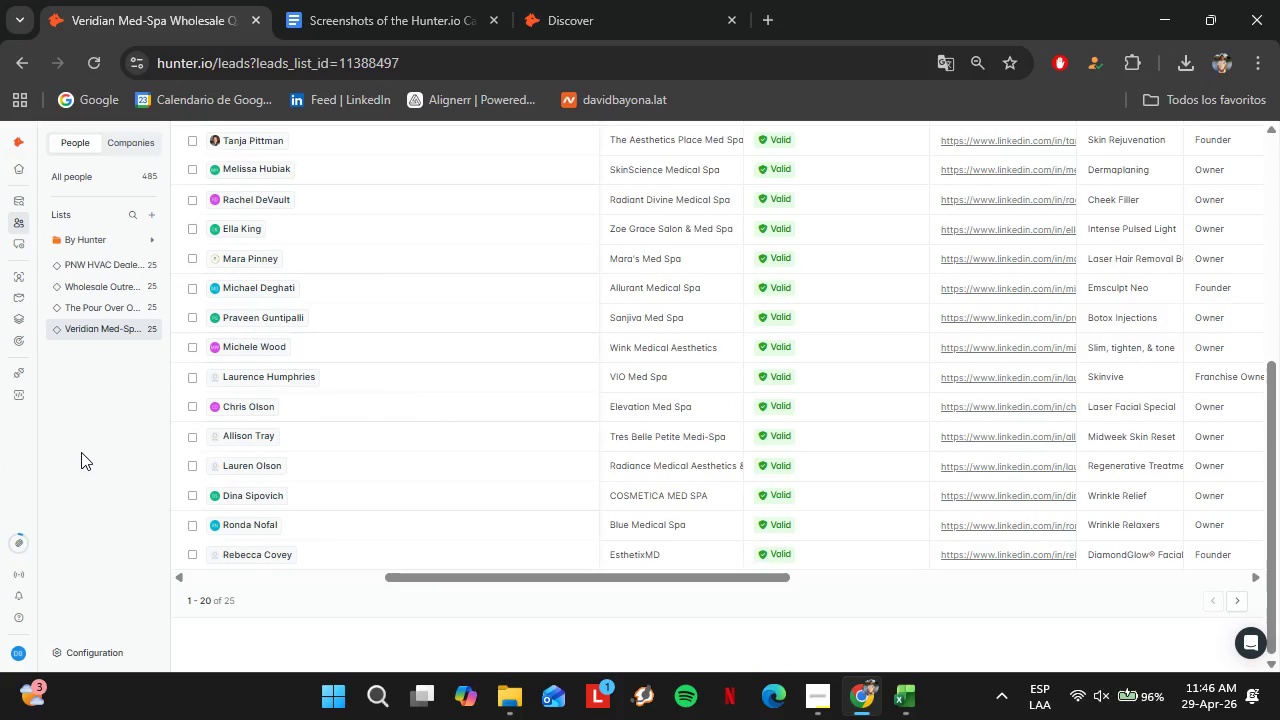 
key(PrintScreen)
 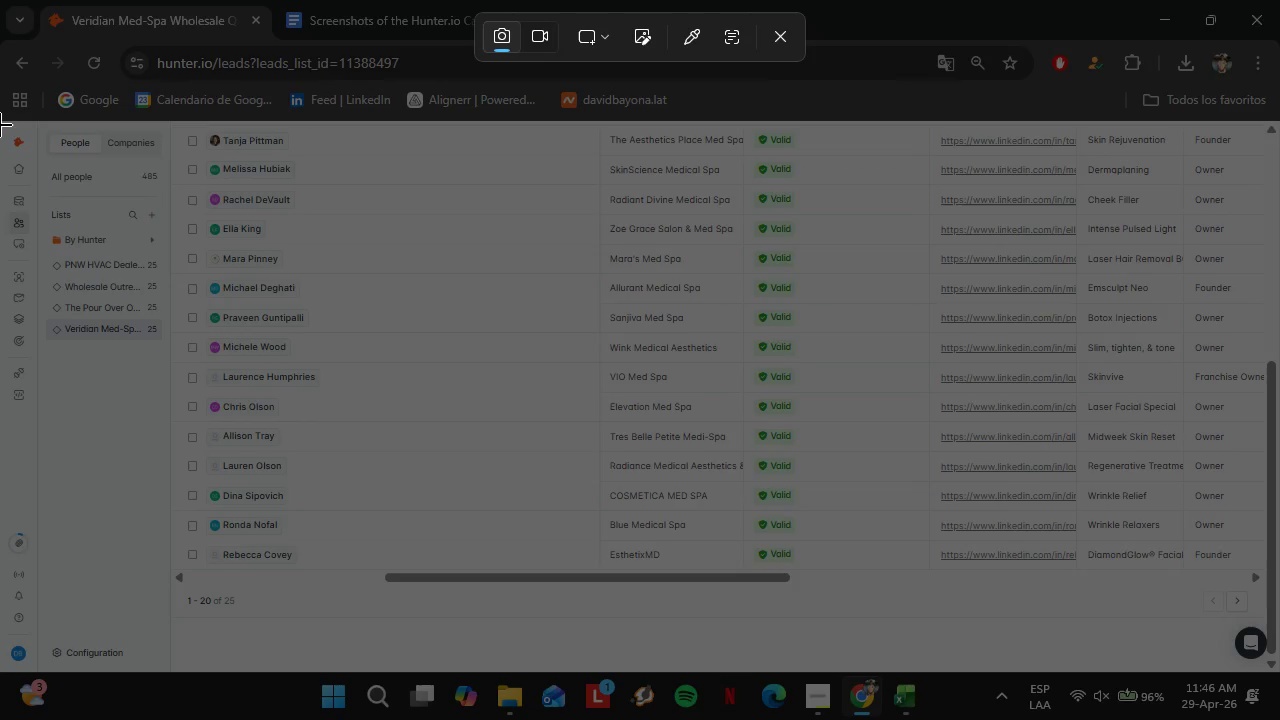 
left_click_drag(start_coordinate=[0, 124], to_coordinate=[1279, 672])
 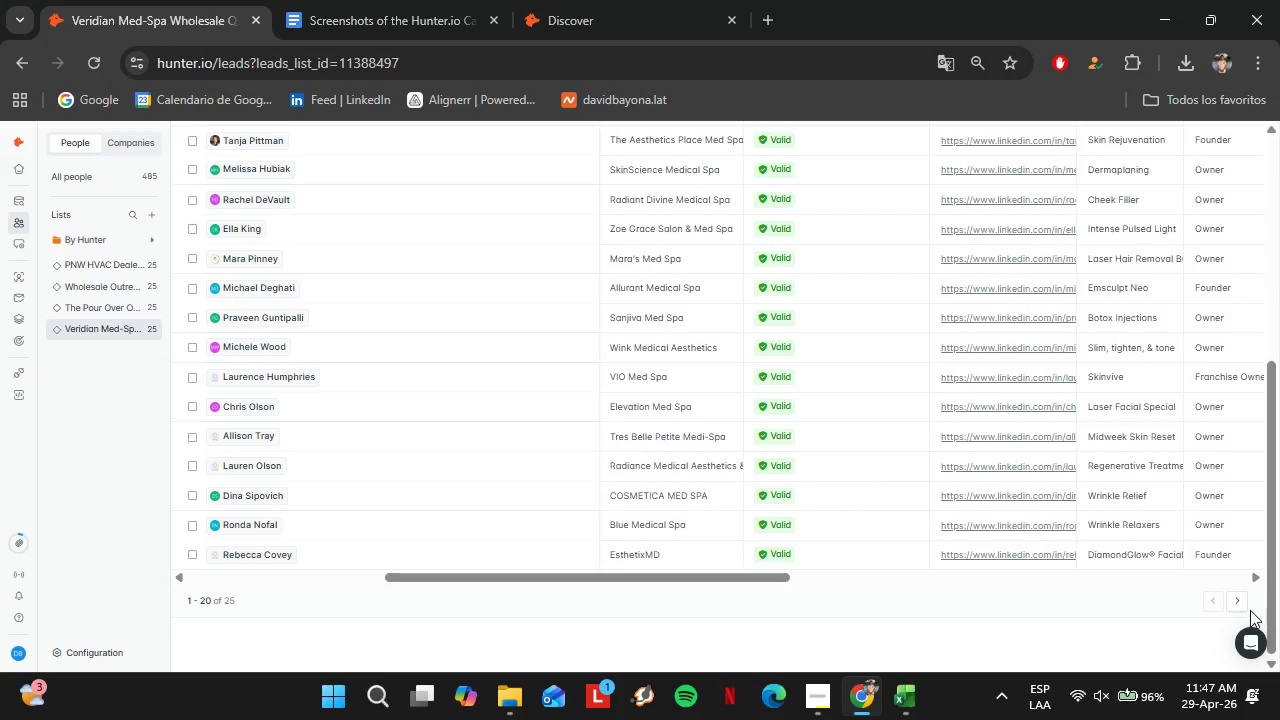 
left_click([1244, 608])
 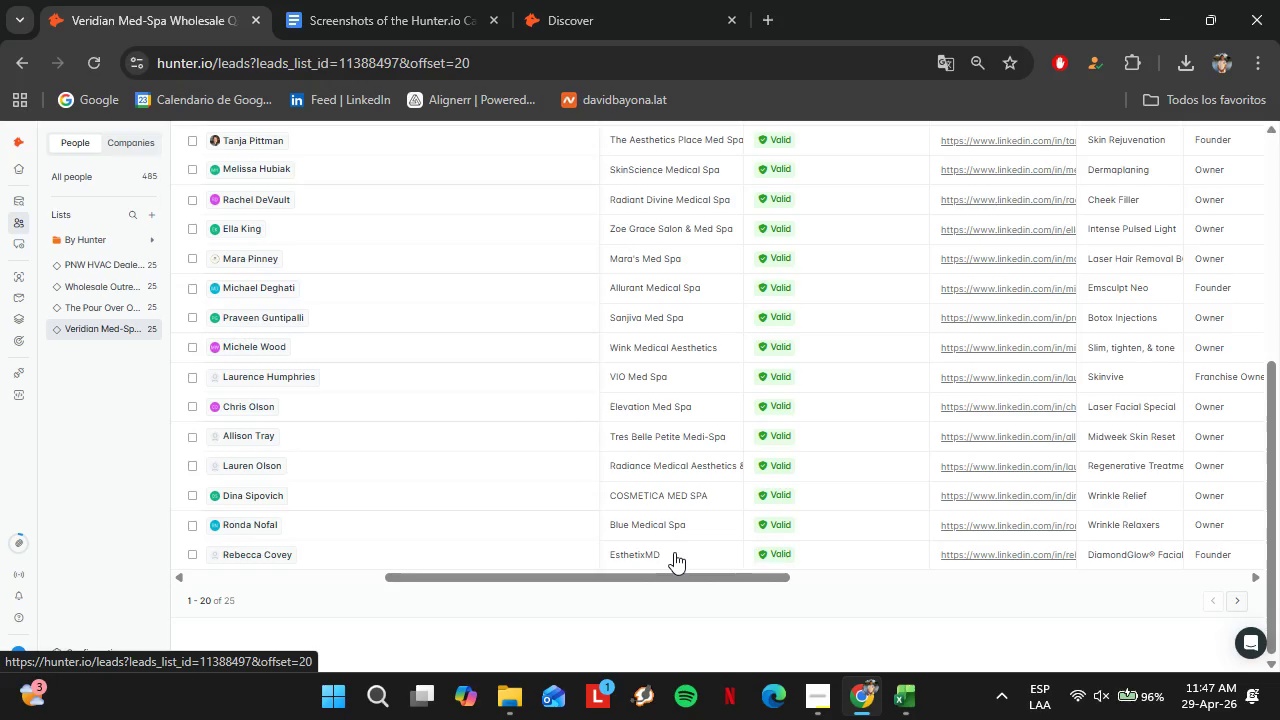 
left_click_drag(start_coordinate=[500, 558], to_coordinate=[631, 572])
 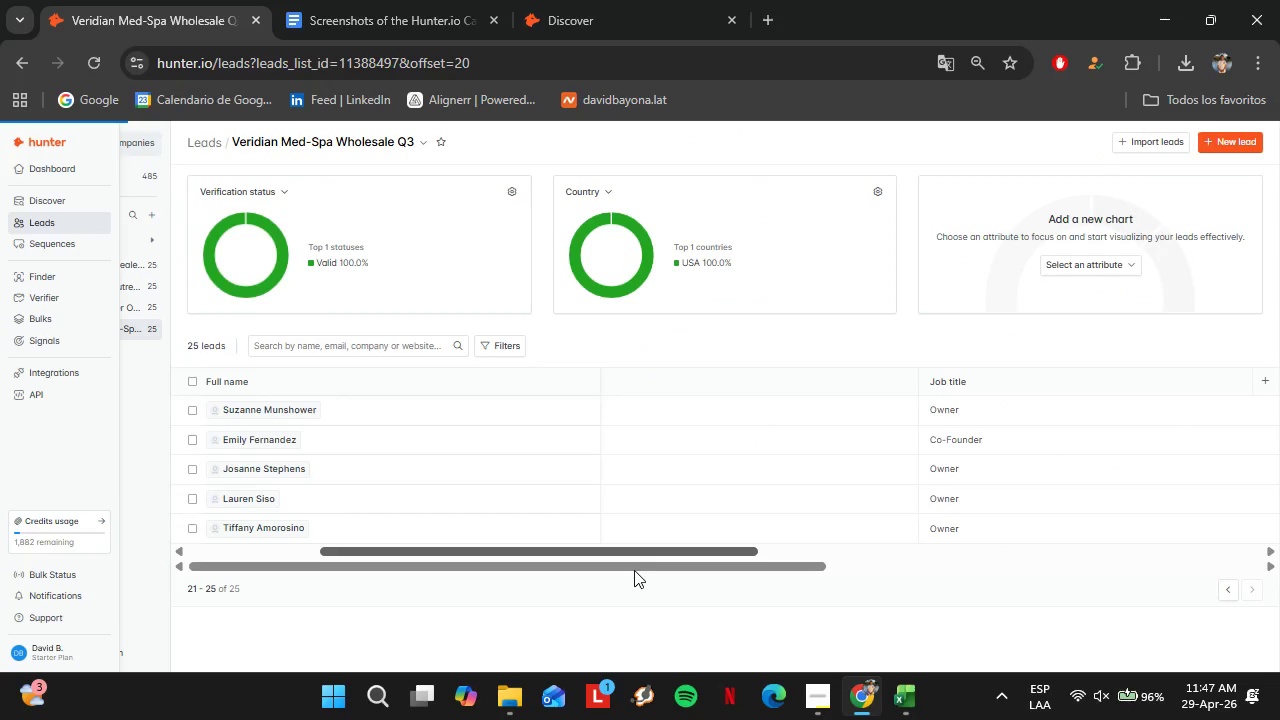 
left_click([1234, 505])
 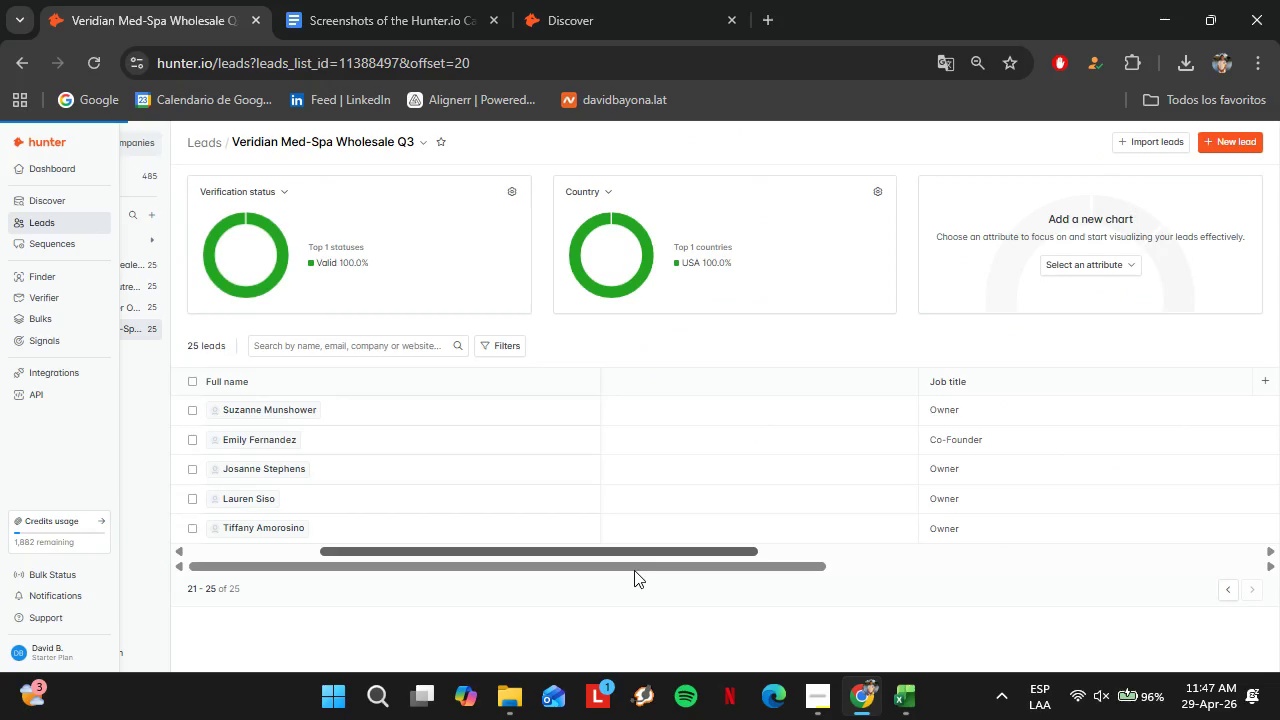 
left_click_drag(start_coordinate=[549, 556], to_coordinate=[746, 591])
 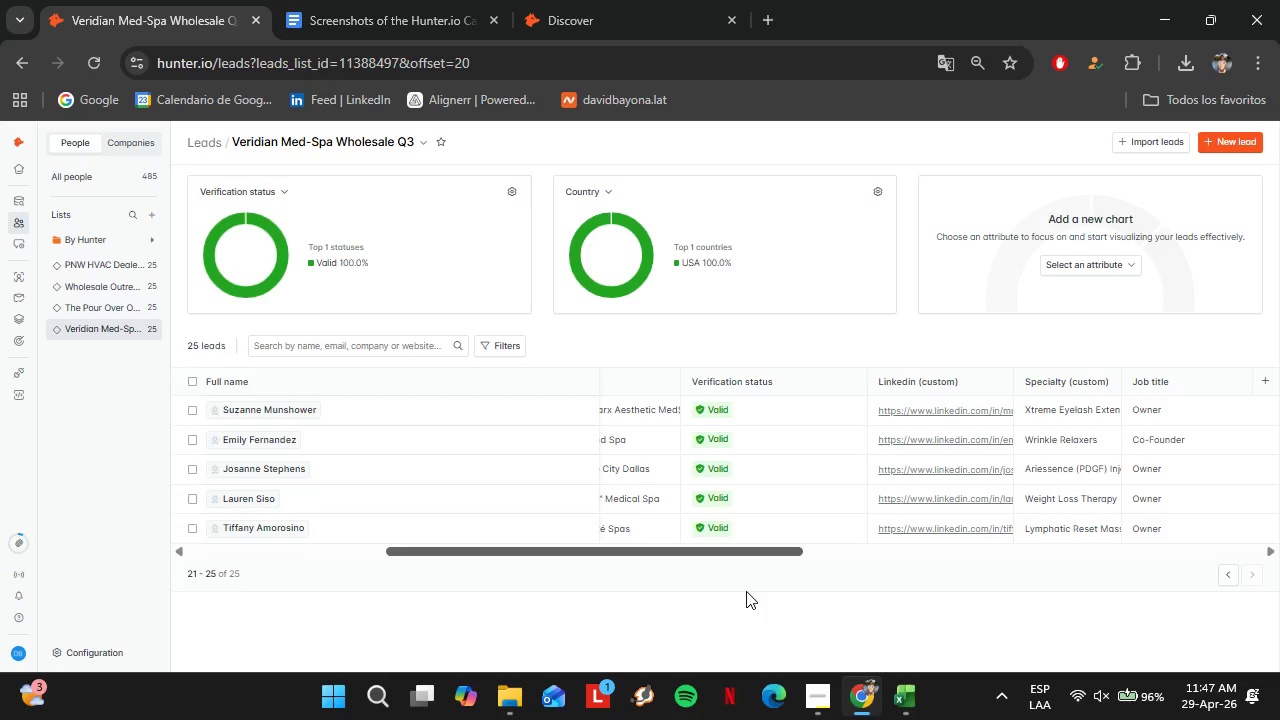 
left_click_drag(start_coordinate=[718, 556], to_coordinate=[686, 555])
 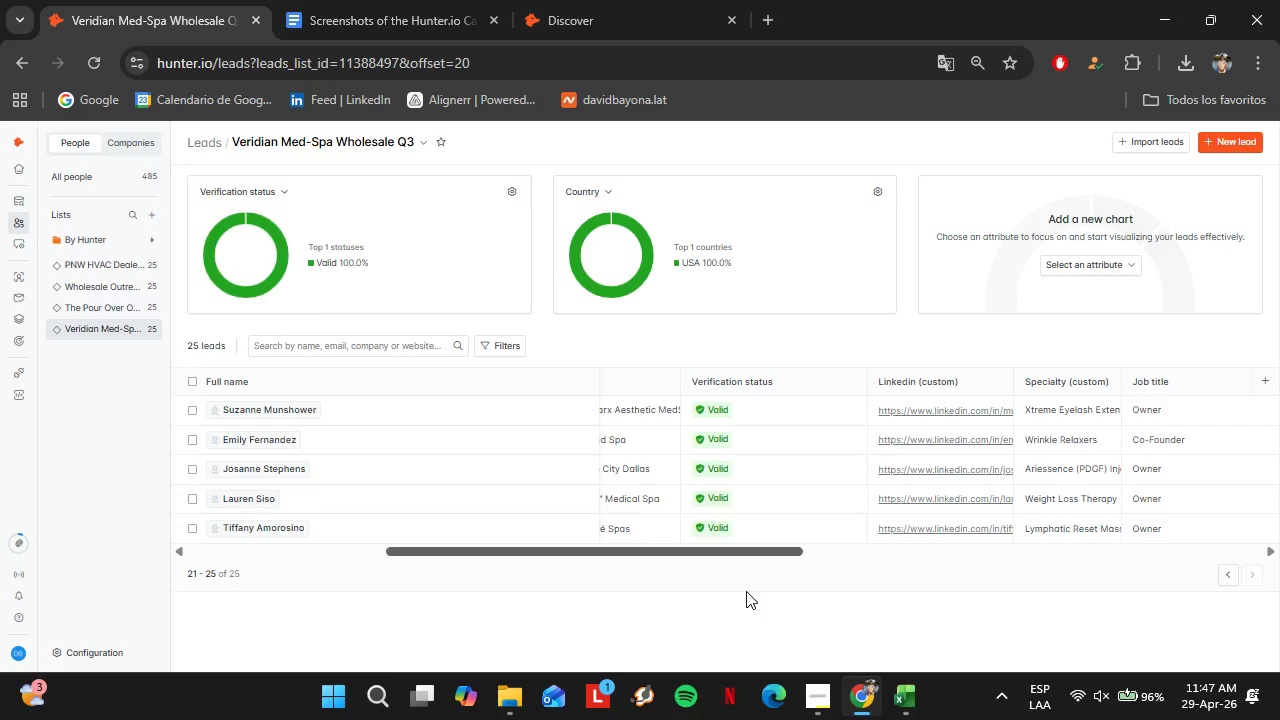 
left_click_drag(start_coordinate=[686, 554], to_coordinate=[716, 555])
 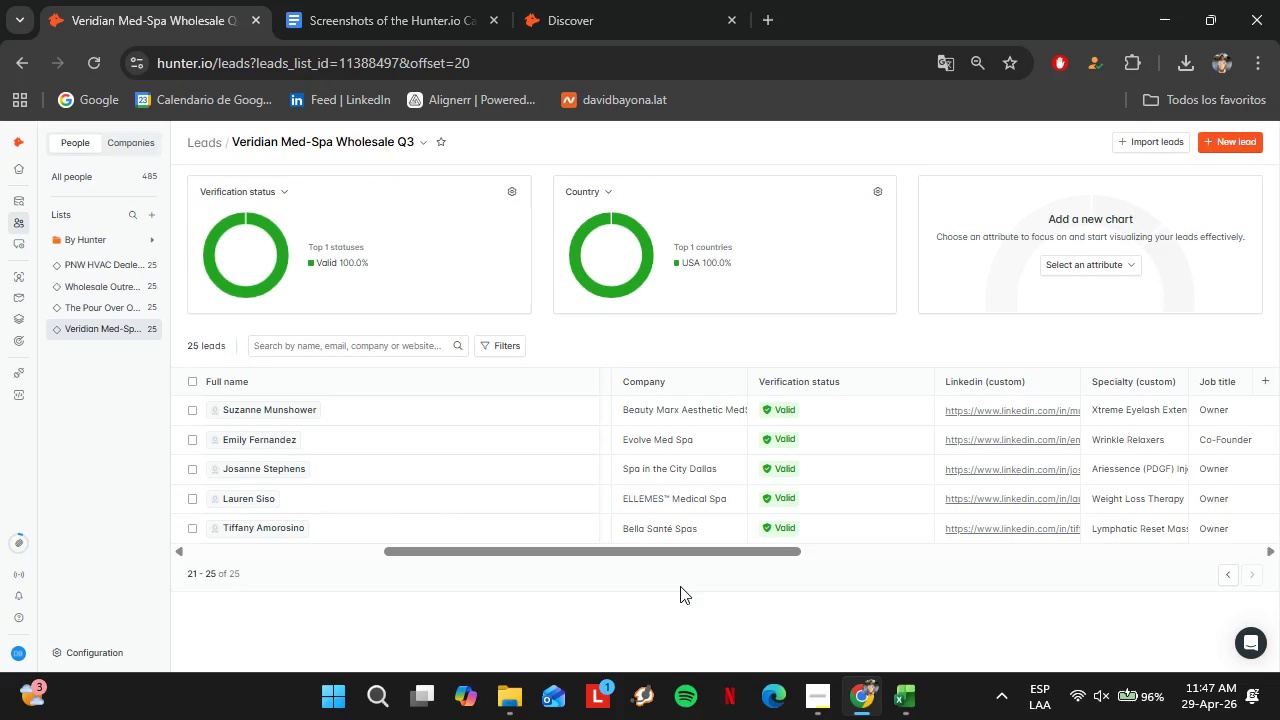 
left_click([680, 586])
 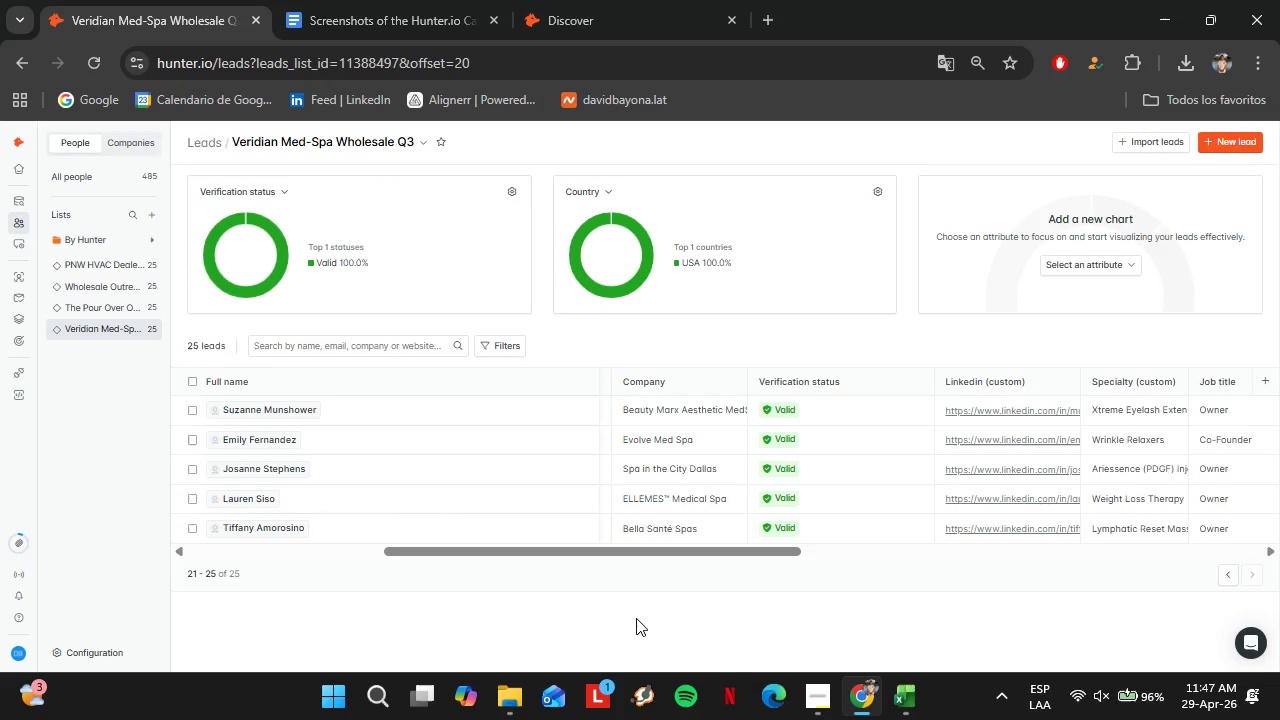 
key(PrintScreen)
 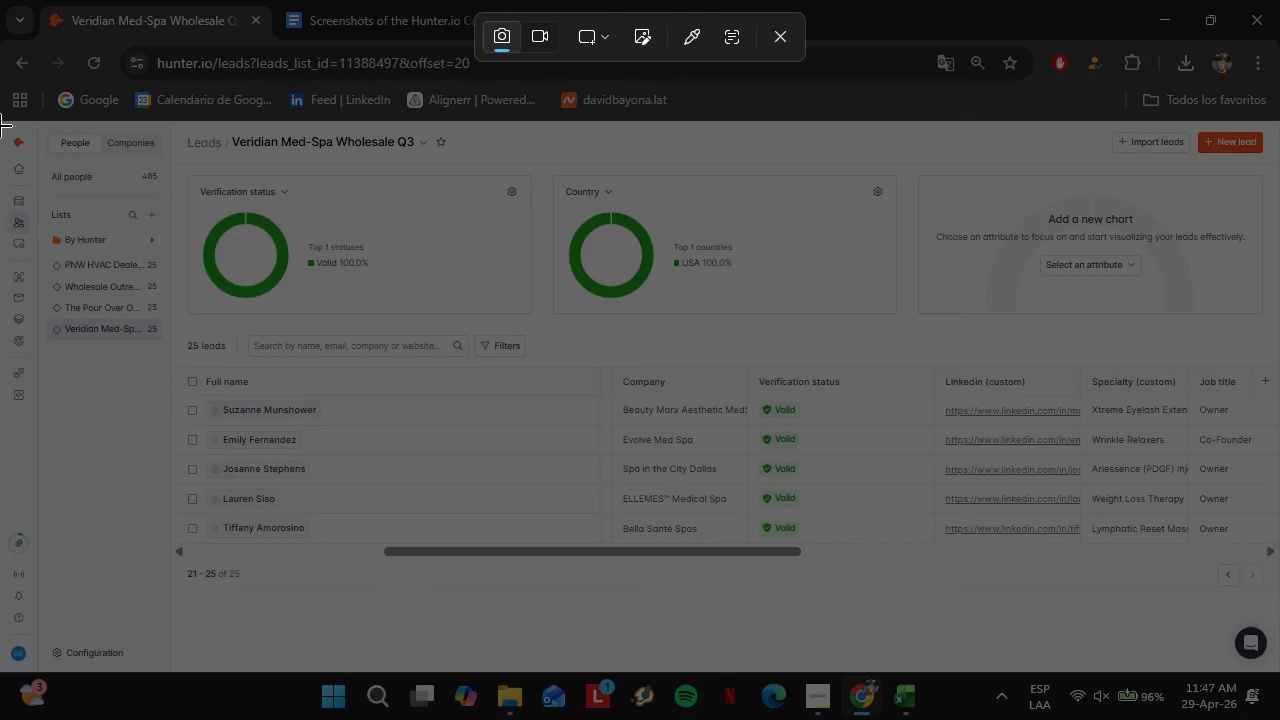 
left_click_drag(start_coordinate=[0, 122], to_coordinate=[1279, 671])
 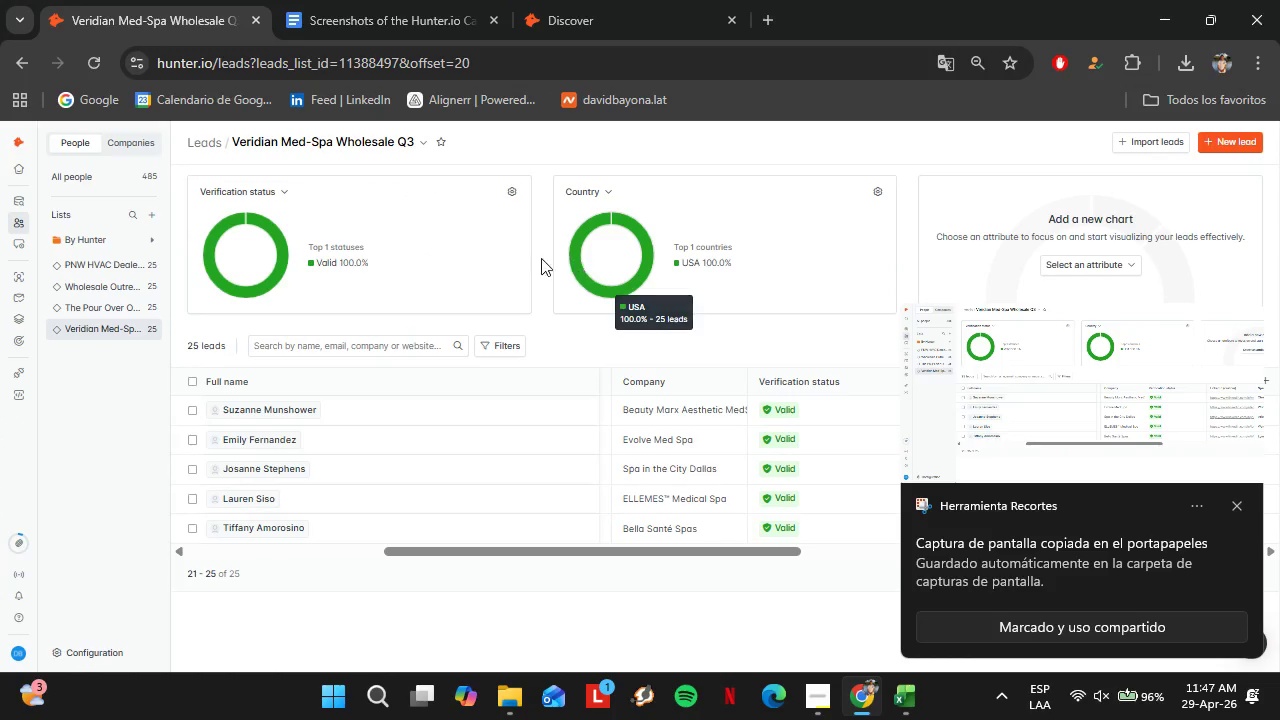 
left_click([1244, 499])
 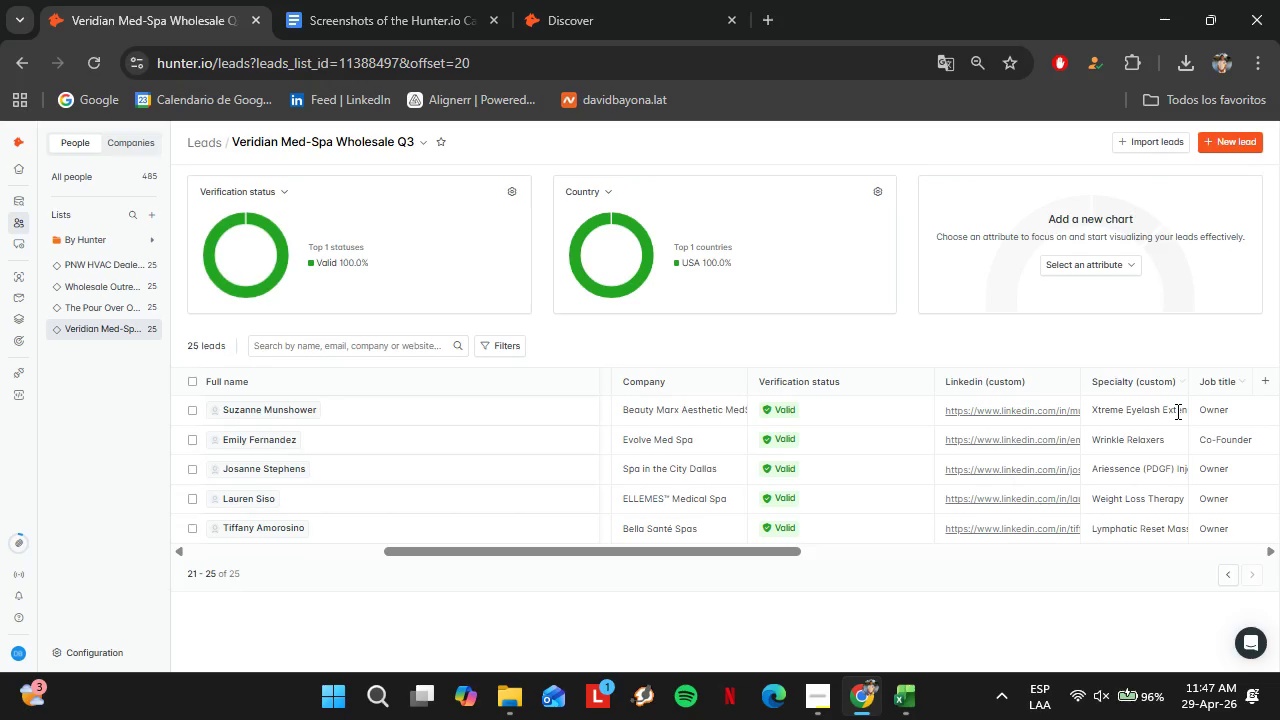 
left_click([1180, 377])
 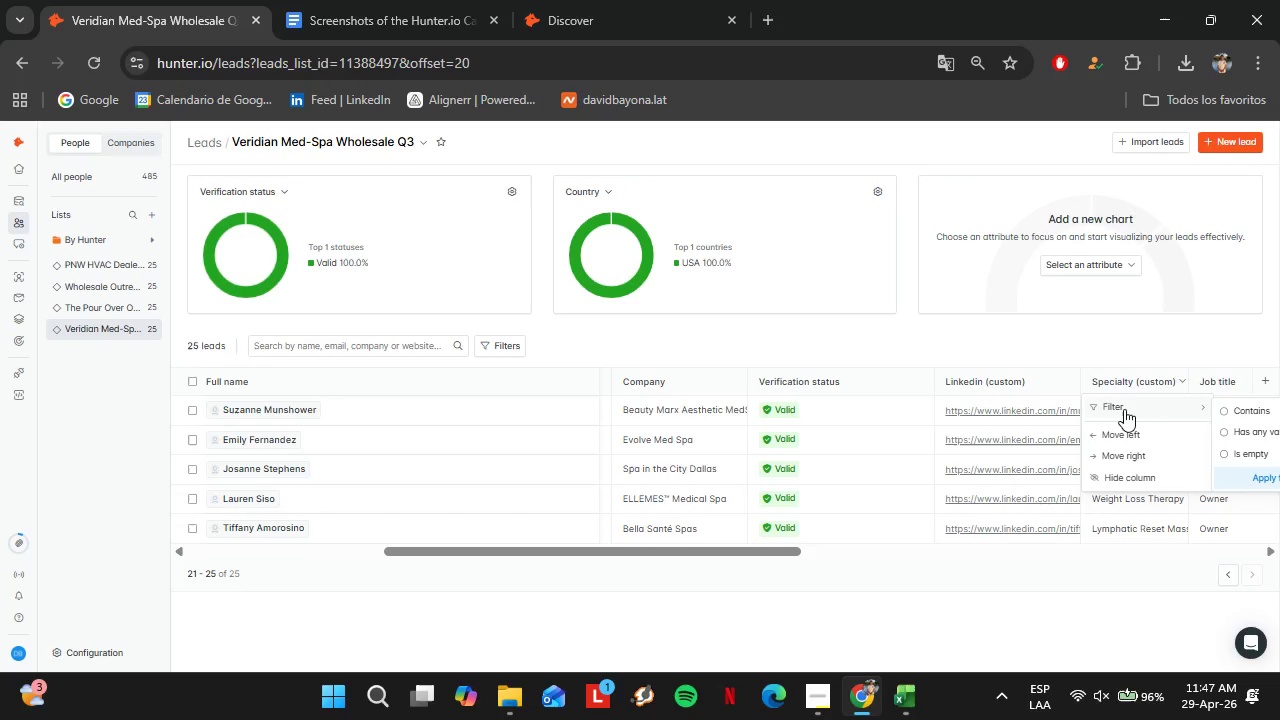 
left_click([1072, 326])
 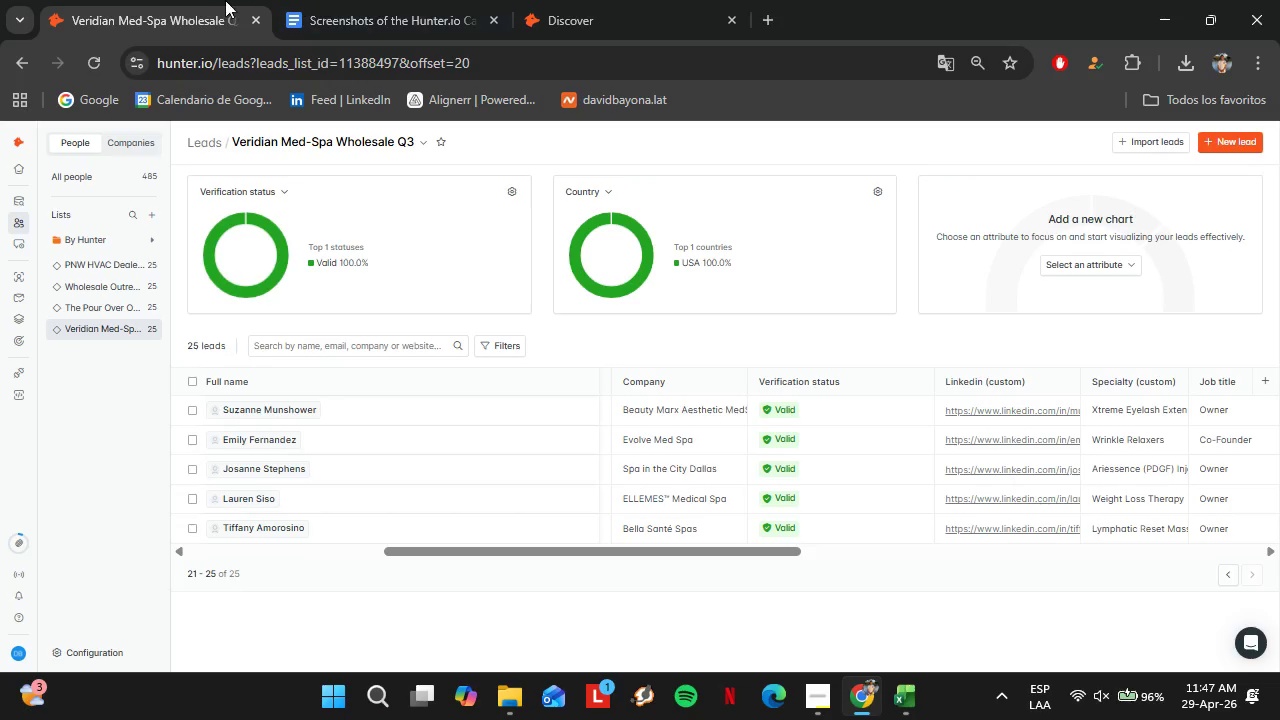 
left_click([352, 0])
 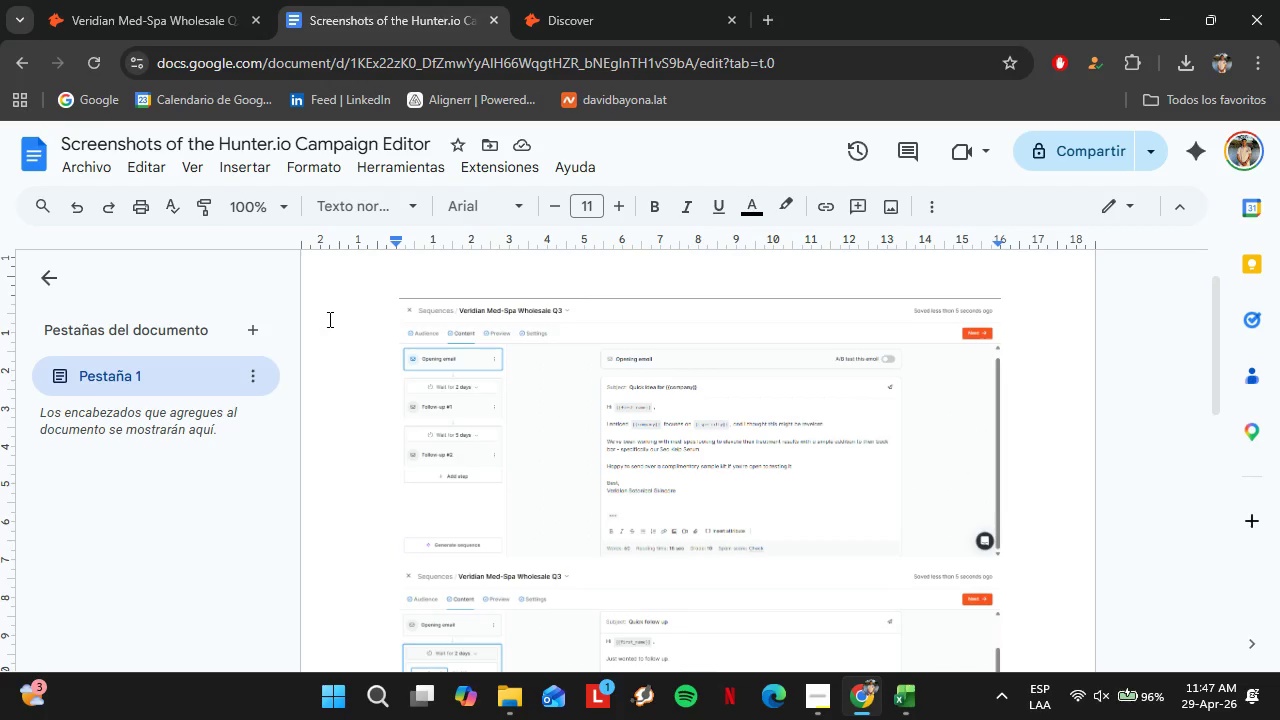 
scroll: coordinate [378, 355], scroll_direction: up, amount: 4.0
 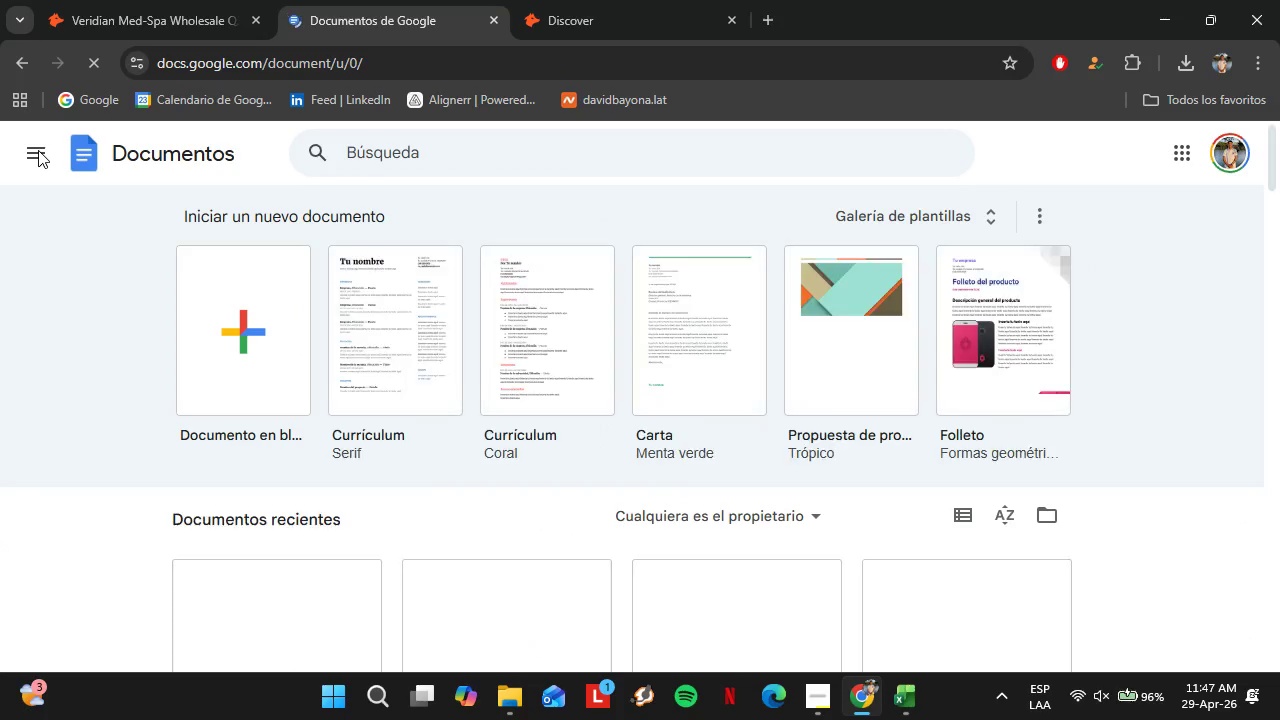 
wait(9.31)
 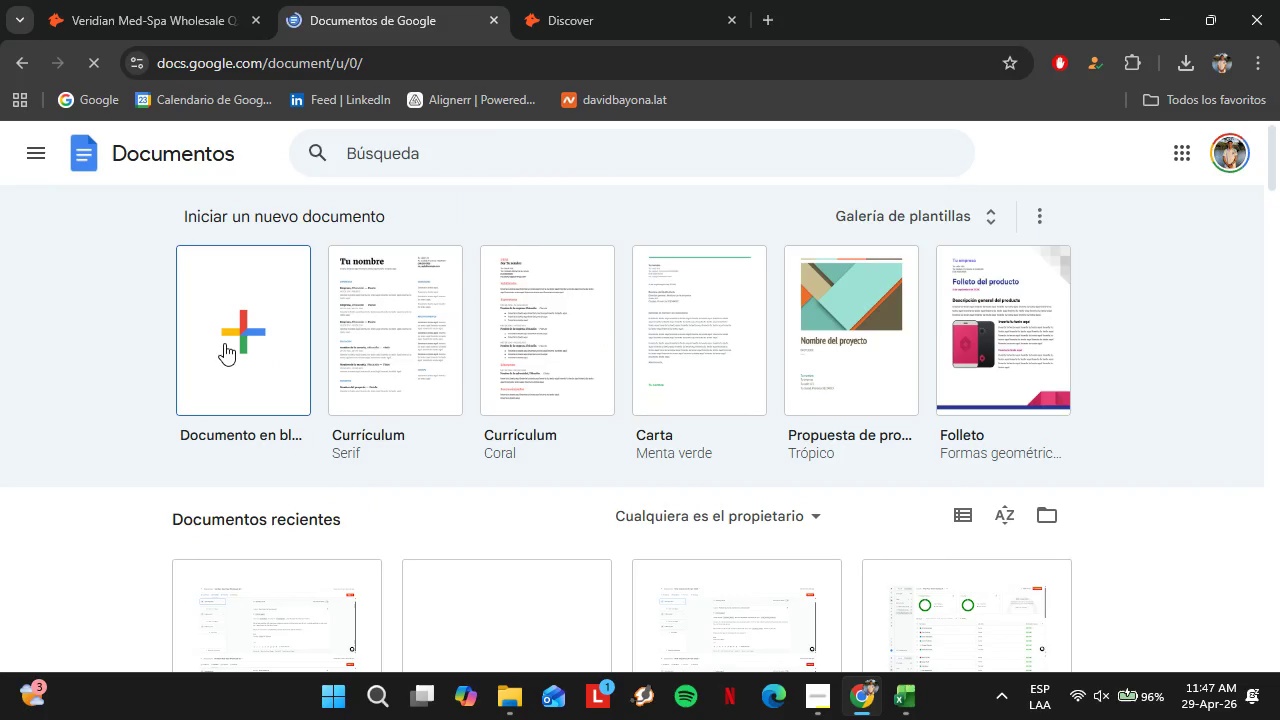 
left_click([224, 343])
 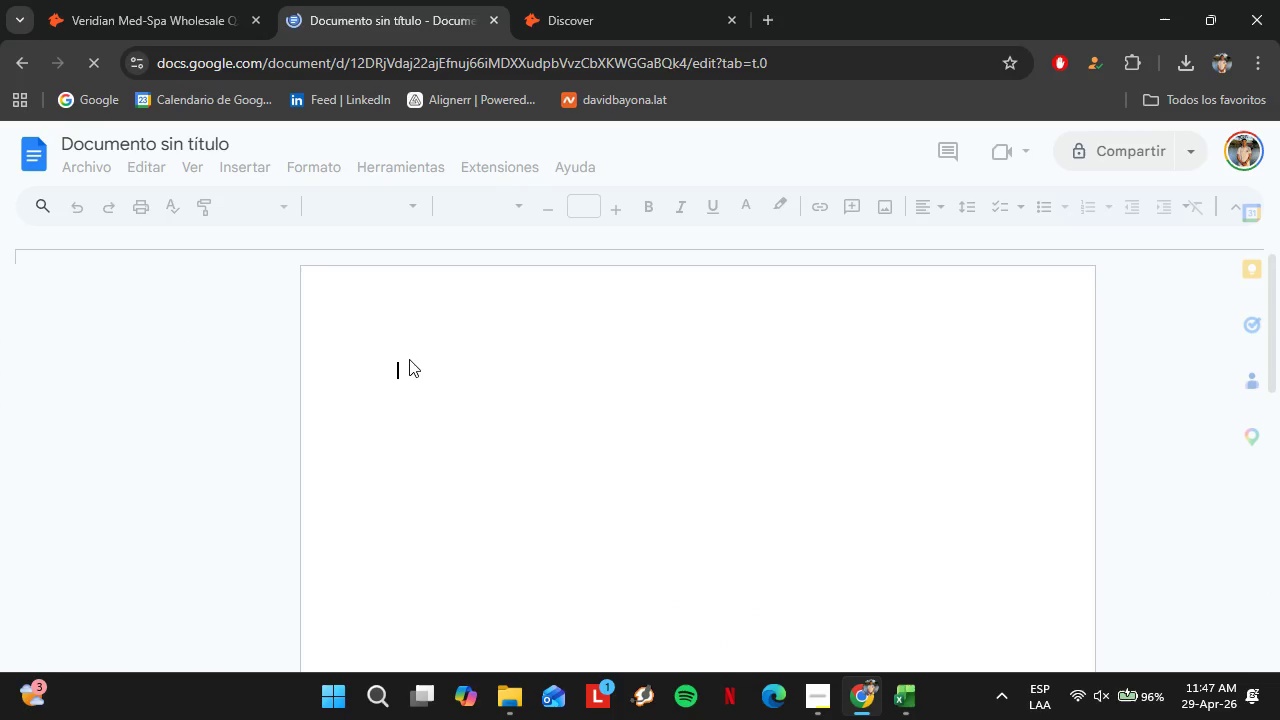 
scroll: coordinate [201, 364], scroll_direction: none, amount: 0.0
 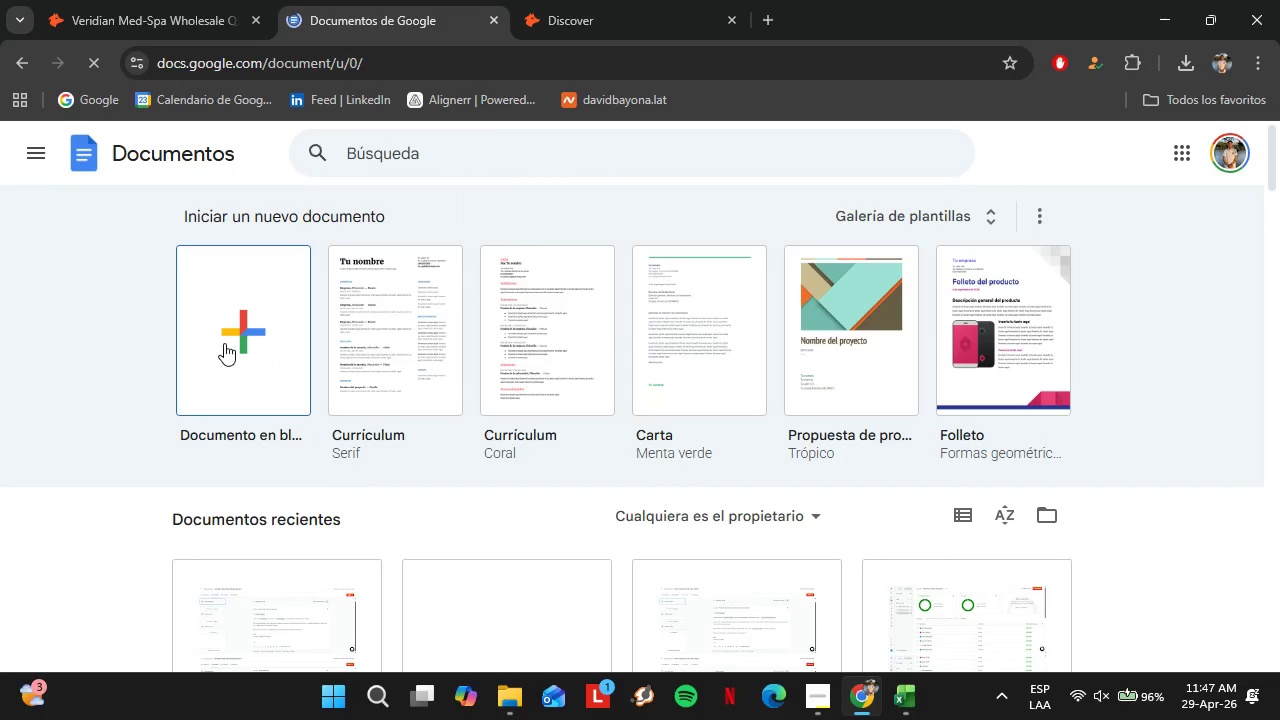 
left_click([242, 172])
 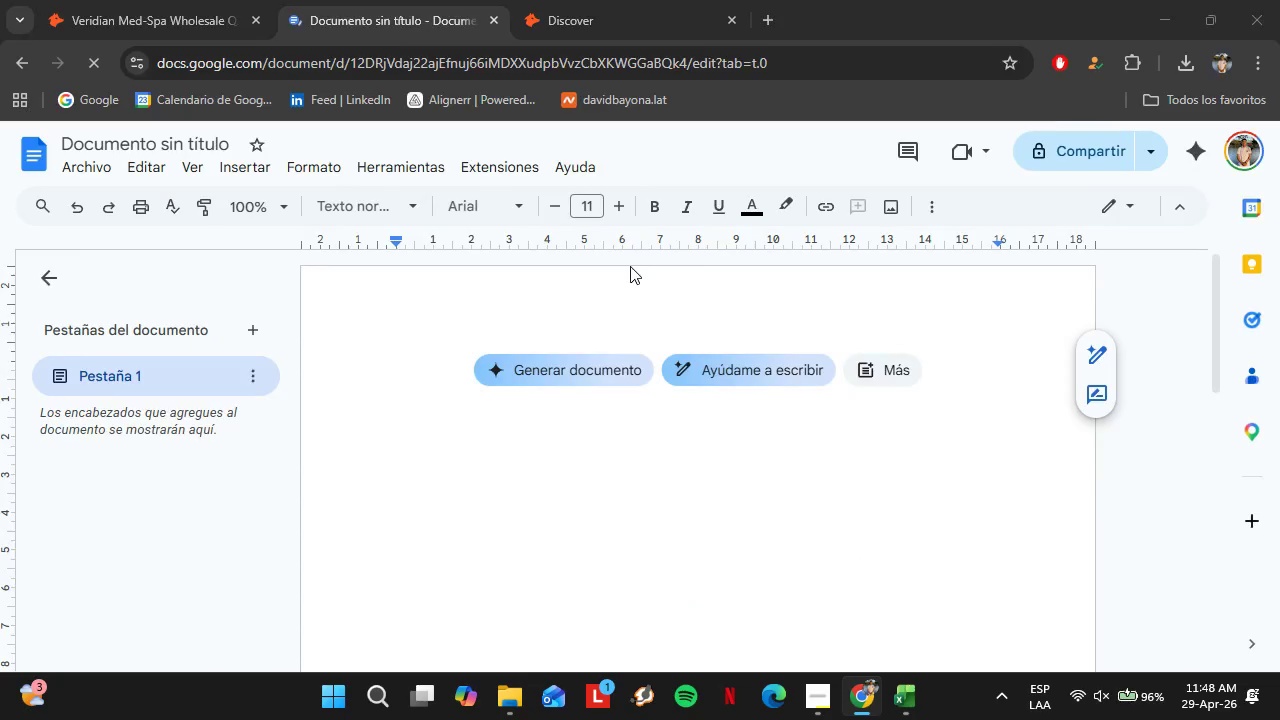 
wait(7.05)
 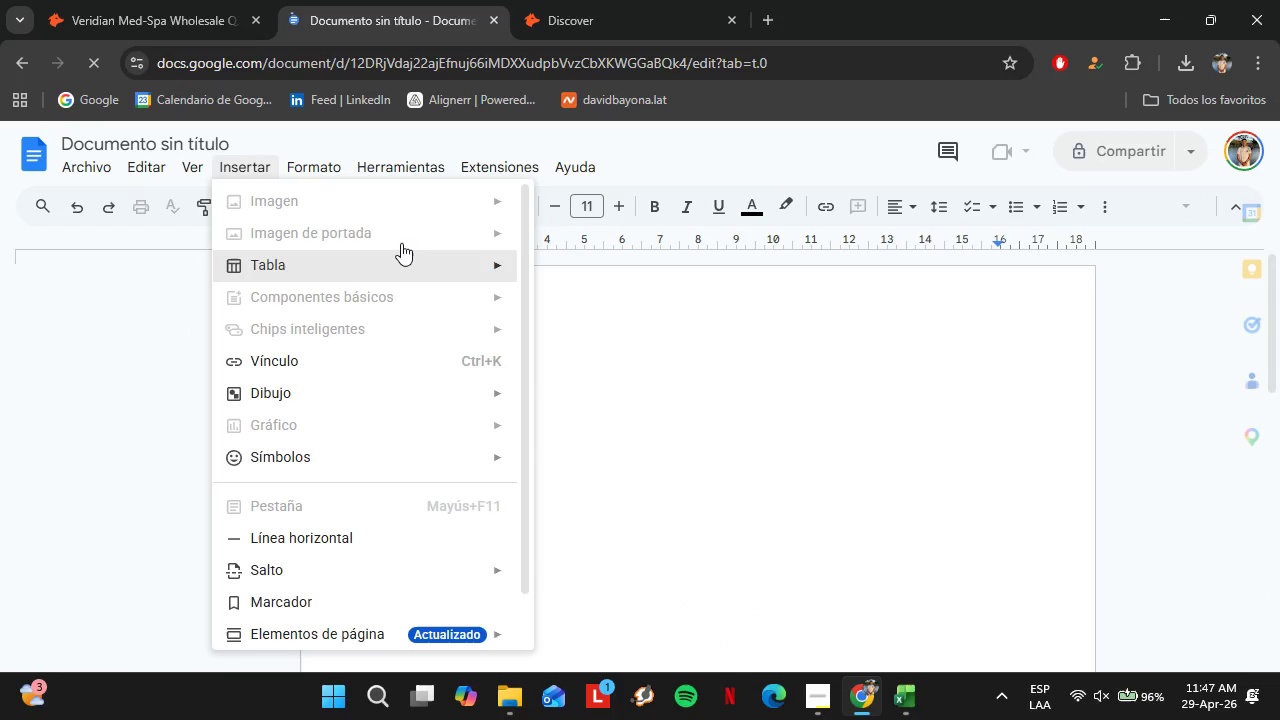 
left_click_drag(start_coordinate=[1263, 141], to_coordinate=[1279, 560])
 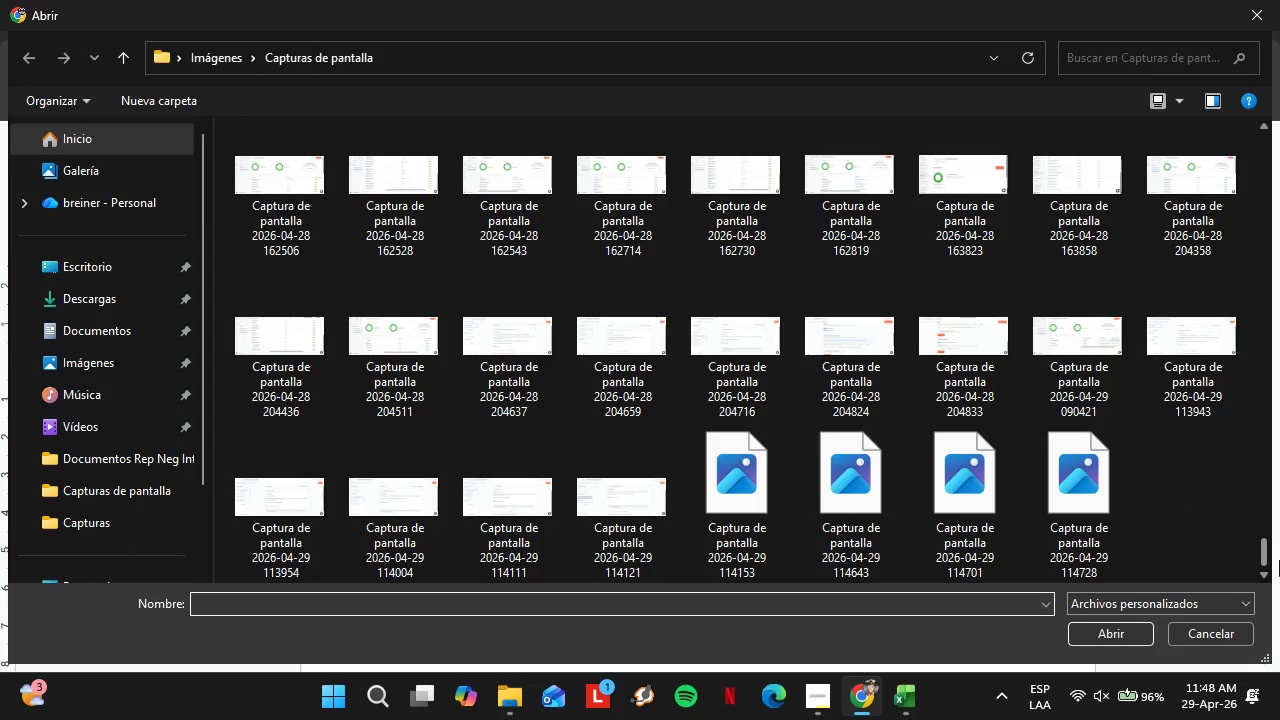 
hold_key(key=ControlLeft, duration=3.0)
left_click([742, 539])
 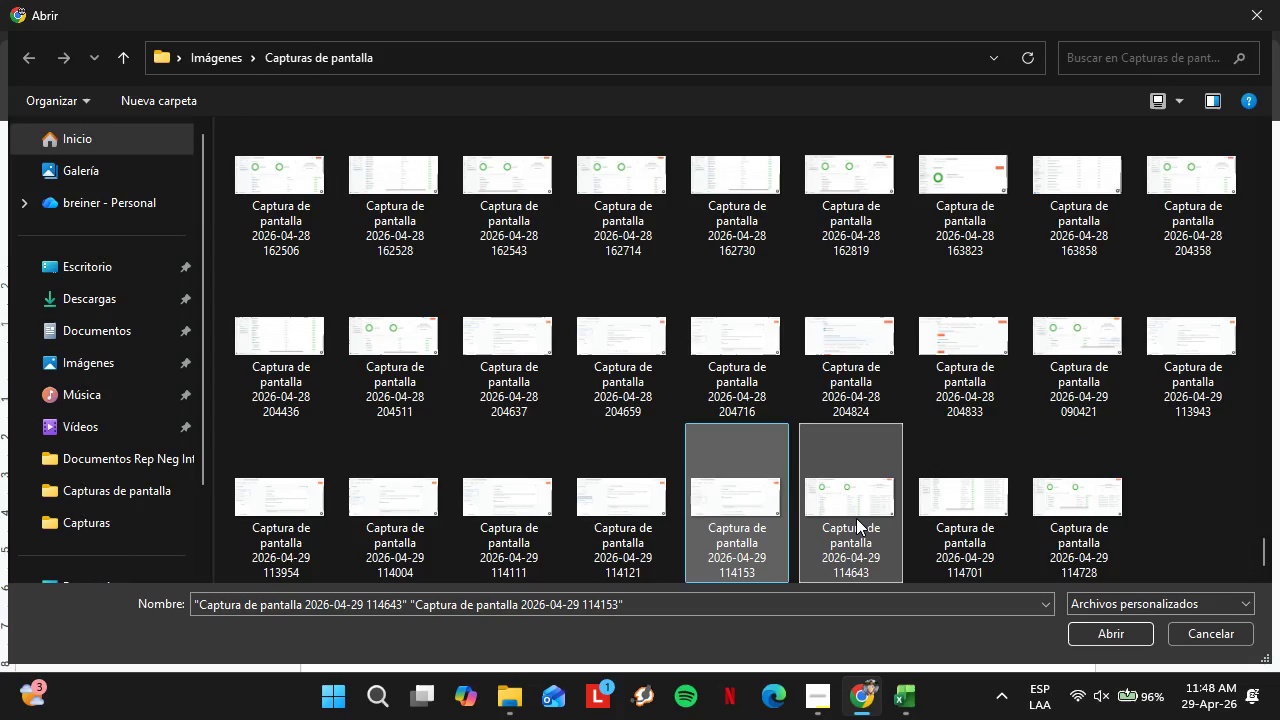 
left_click([762, 510])
 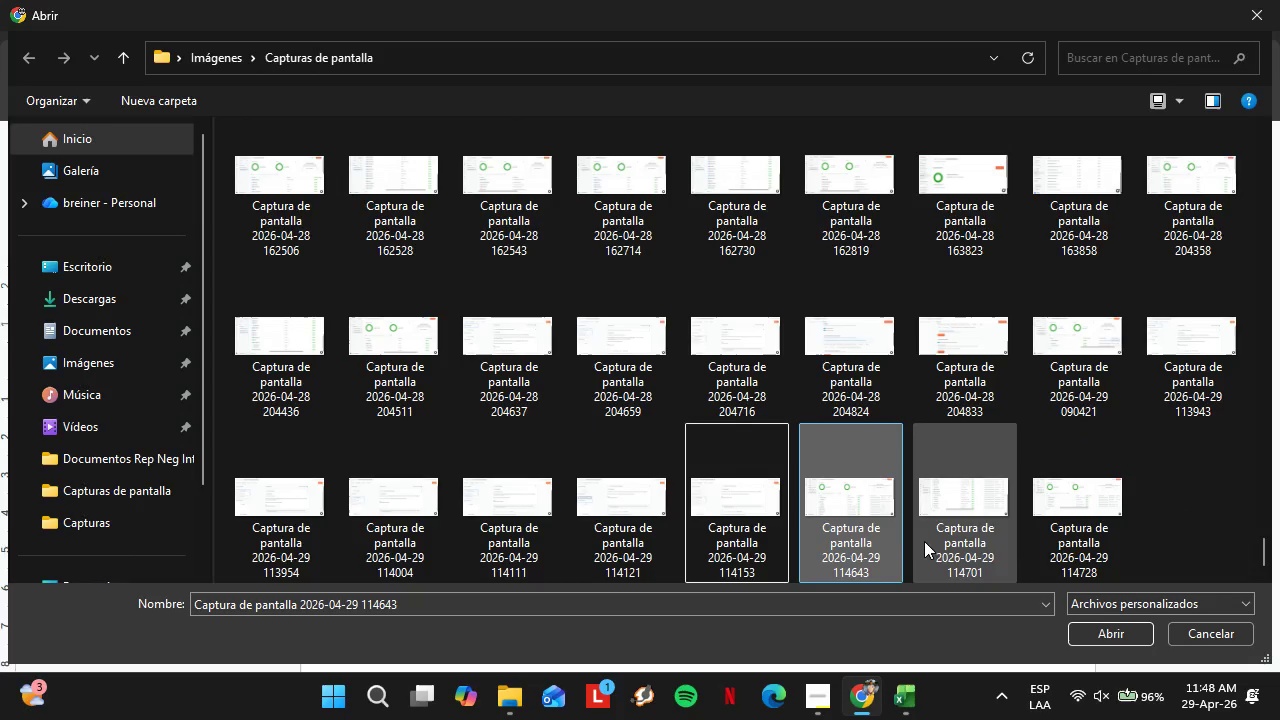 
hold_key(key=ControlLeft, duration=0.88)
left_click([864, 523])
 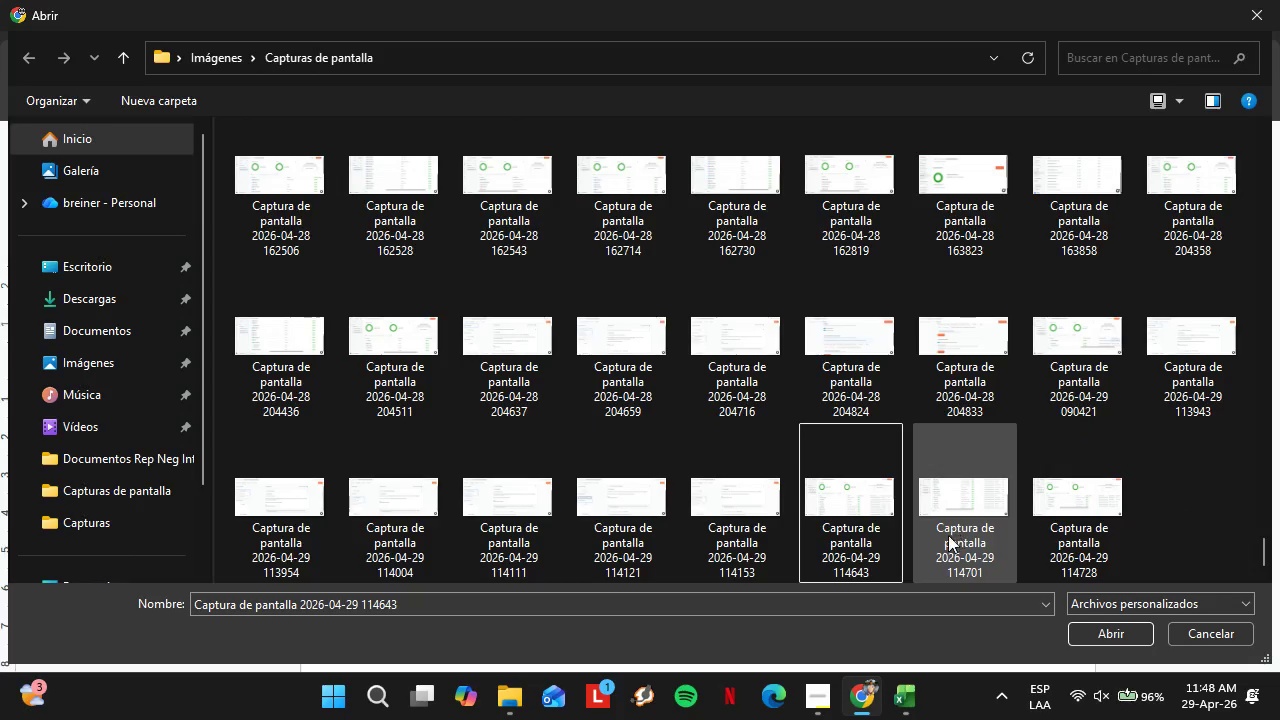 
hold_key(key=ControlLeft, duration=1.31)
double_click([950, 530])
 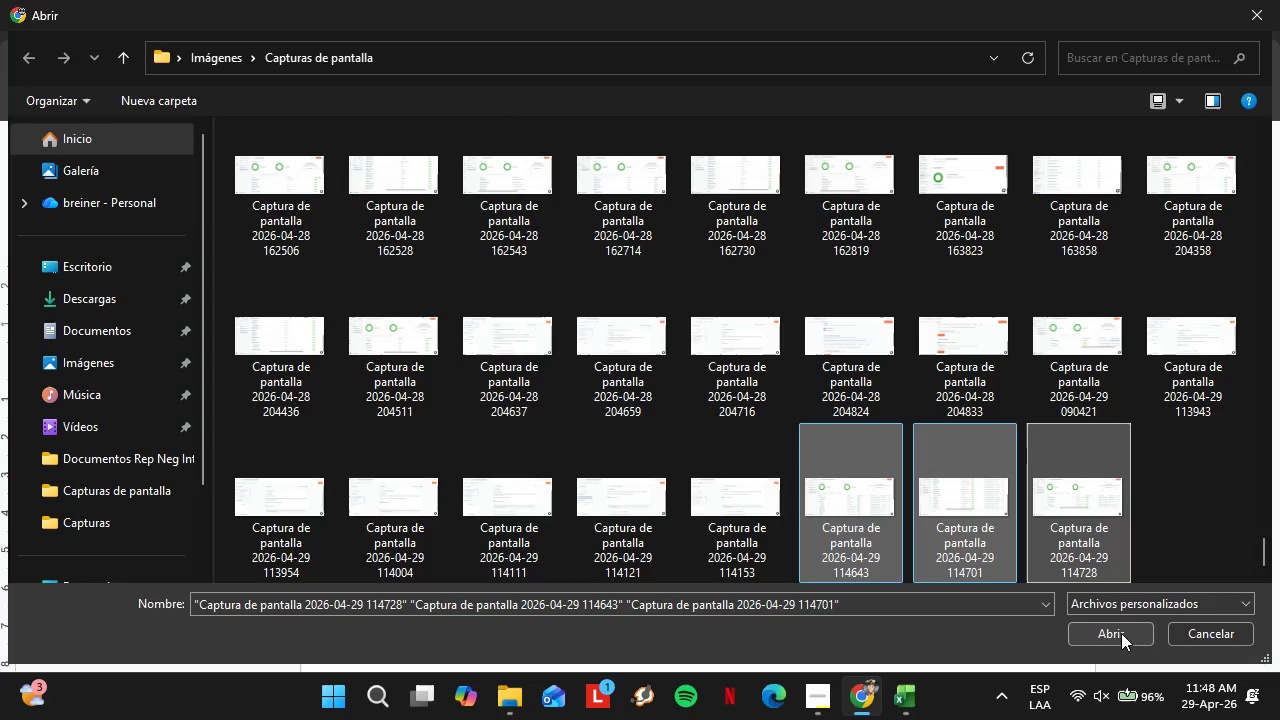 
left_click([1121, 633])
 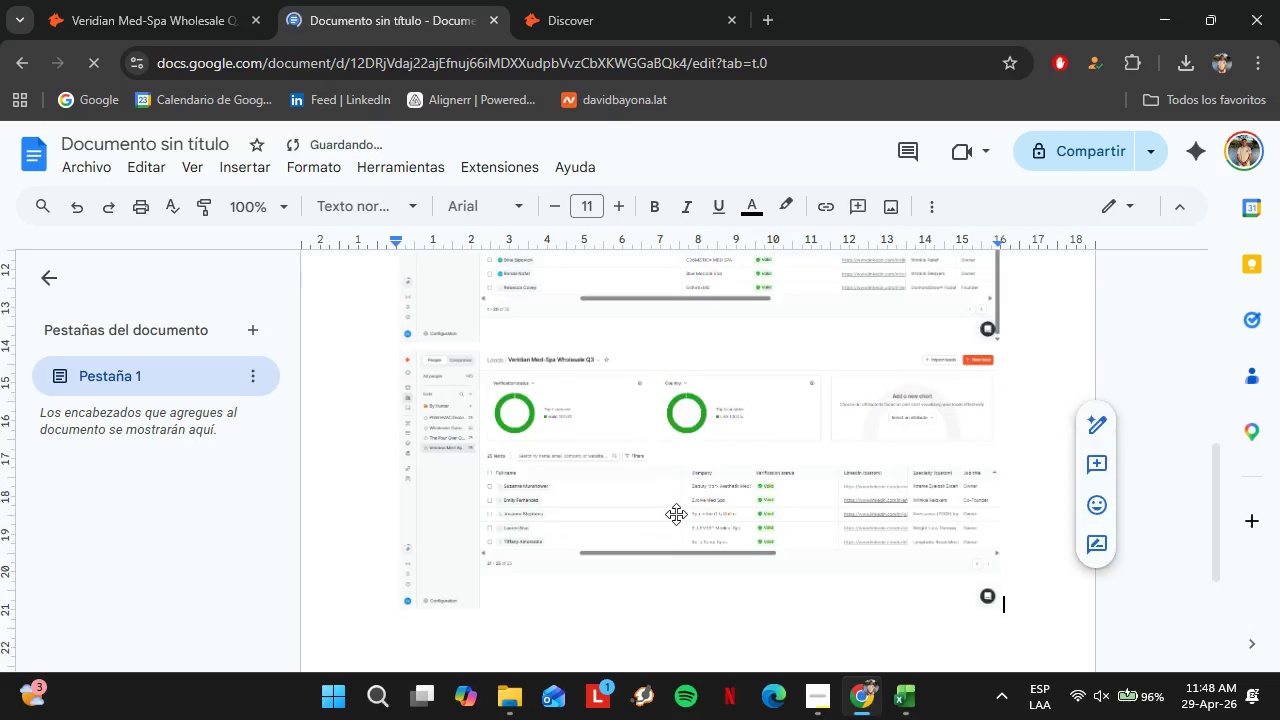 
left_click([643, 436])
 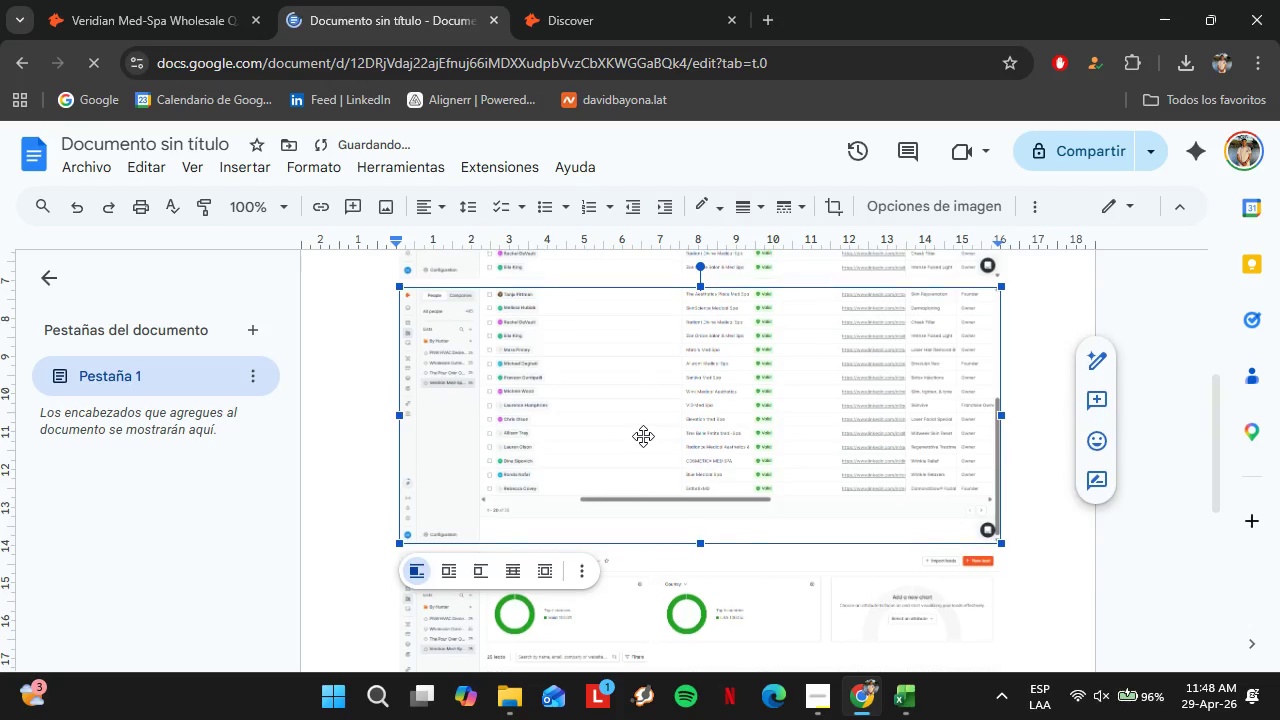 
scroll: coordinate [643, 436], scroll_direction: up, amount: 4.0
 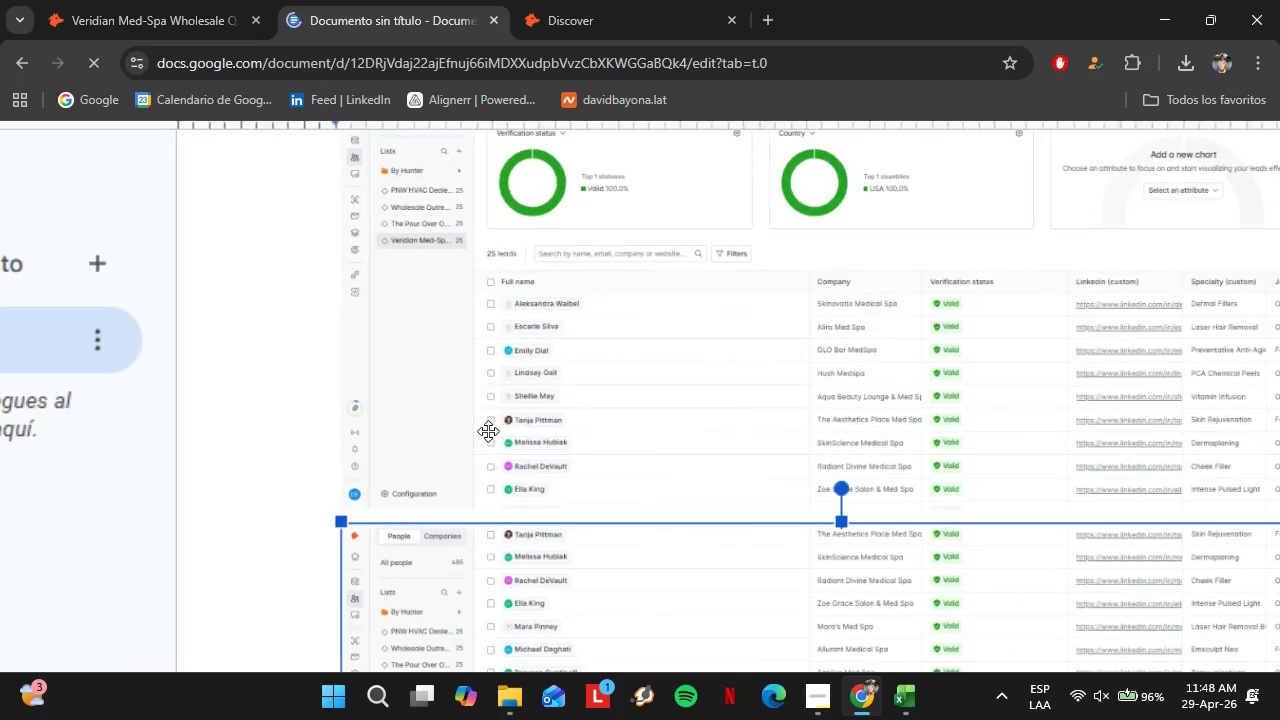 
scroll: coordinate [671, 450], scroll_direction: down, amount: 4.0
 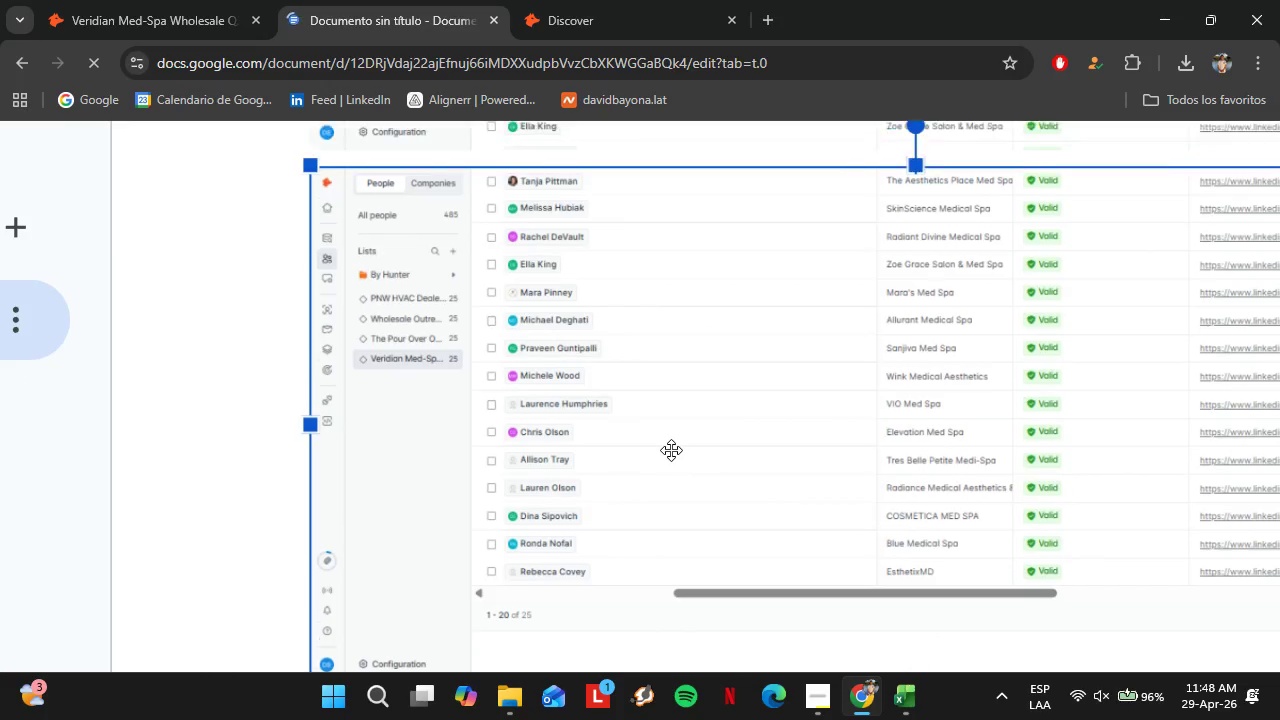 
scroll: coordinate [671, 450], scroll_direction: up, amount: 1.0
 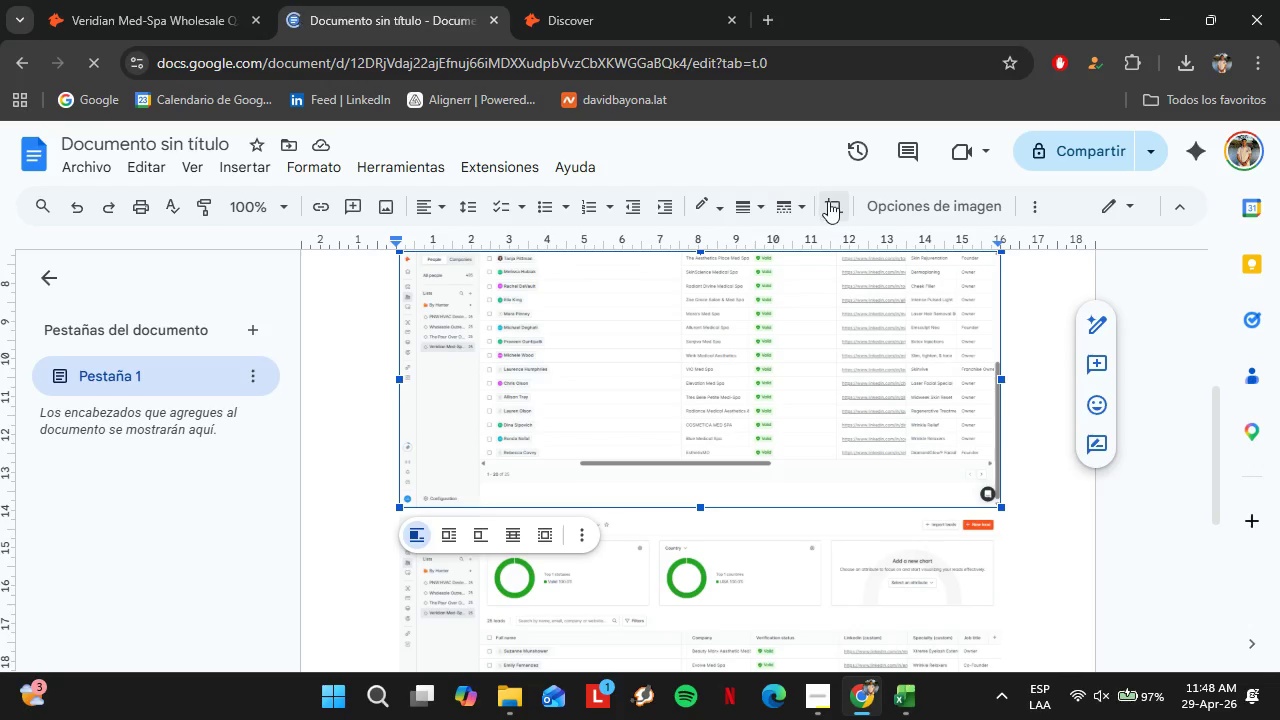 
wait(5.74)
 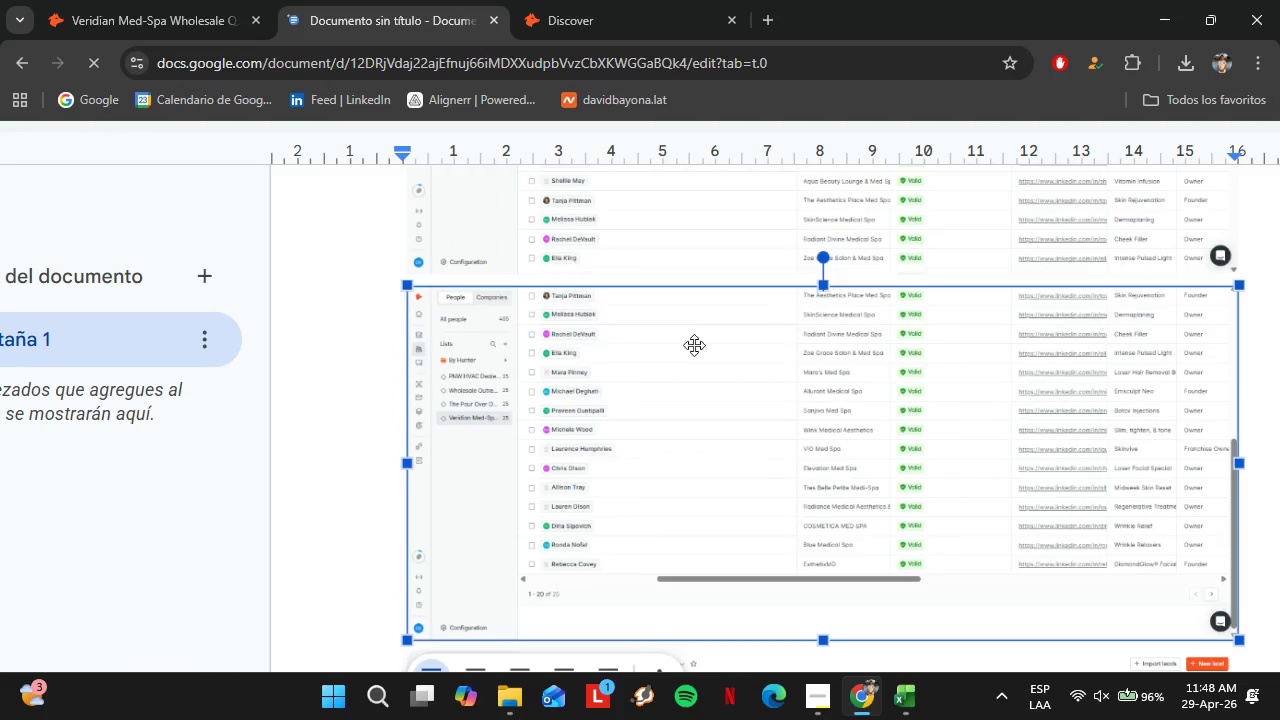 
left_click_drag(start_coordinate=[700, 254], to_coordinate=[700, 307])
 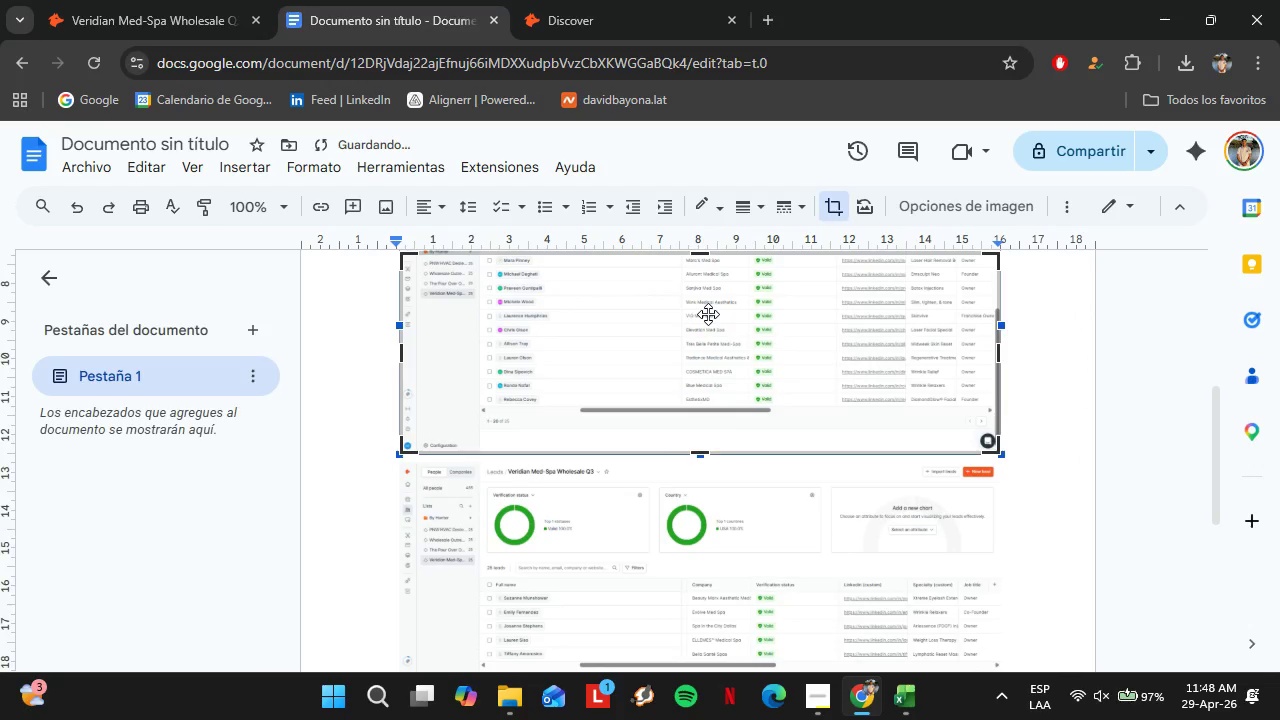 
key(Enter)
 